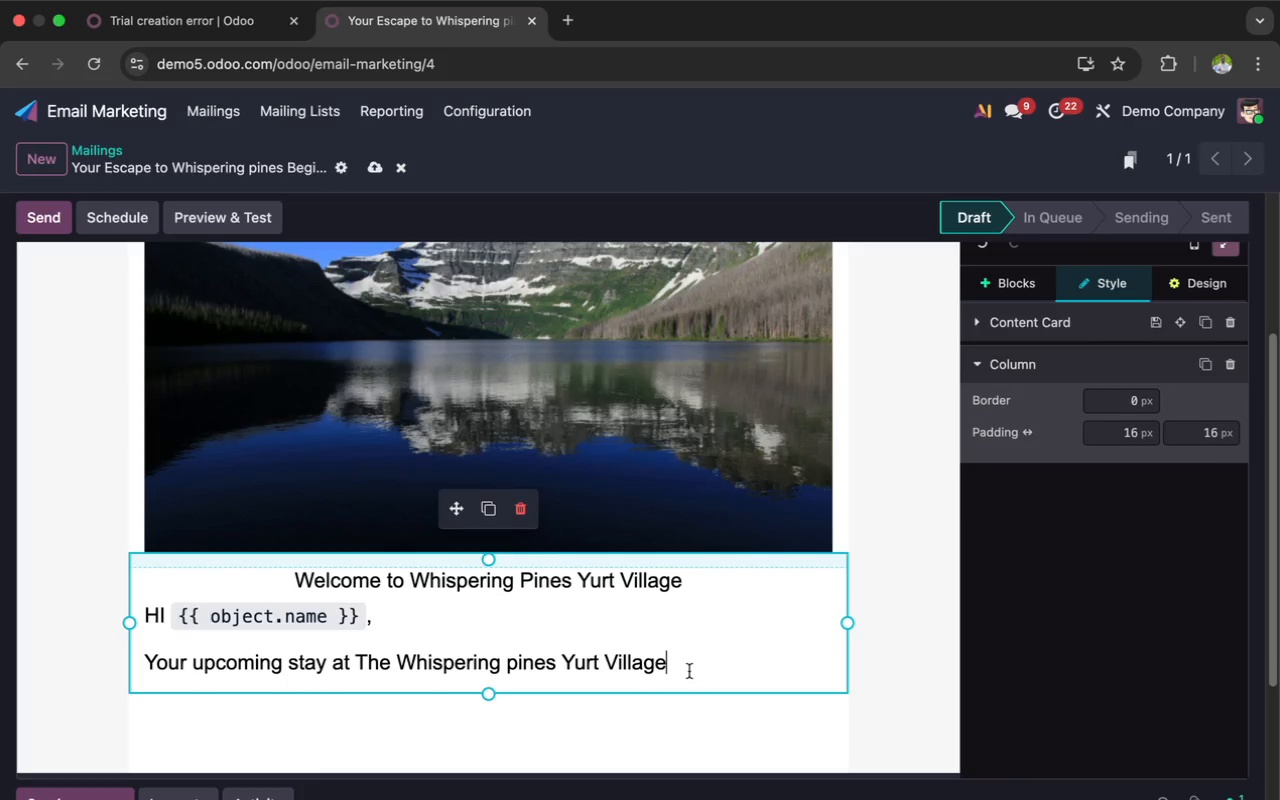 
wait(27.22)
 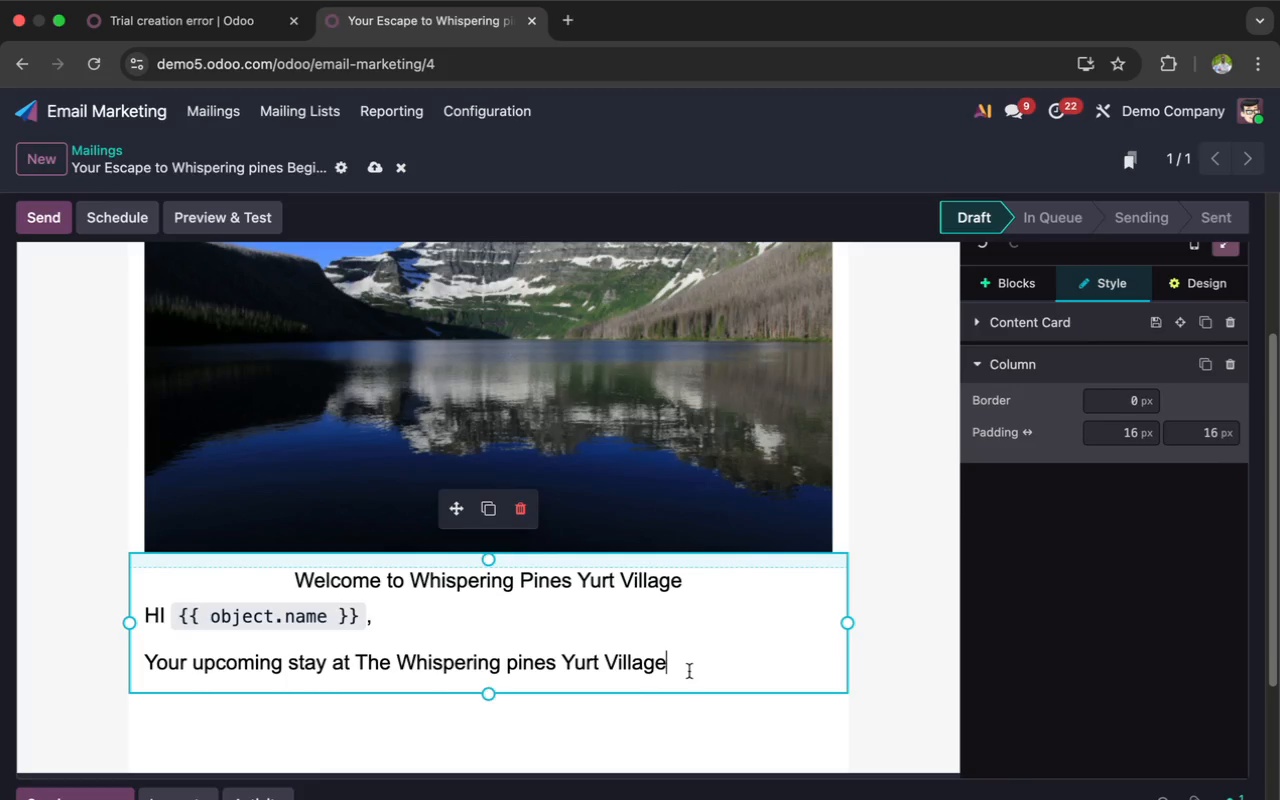 
type( is )
 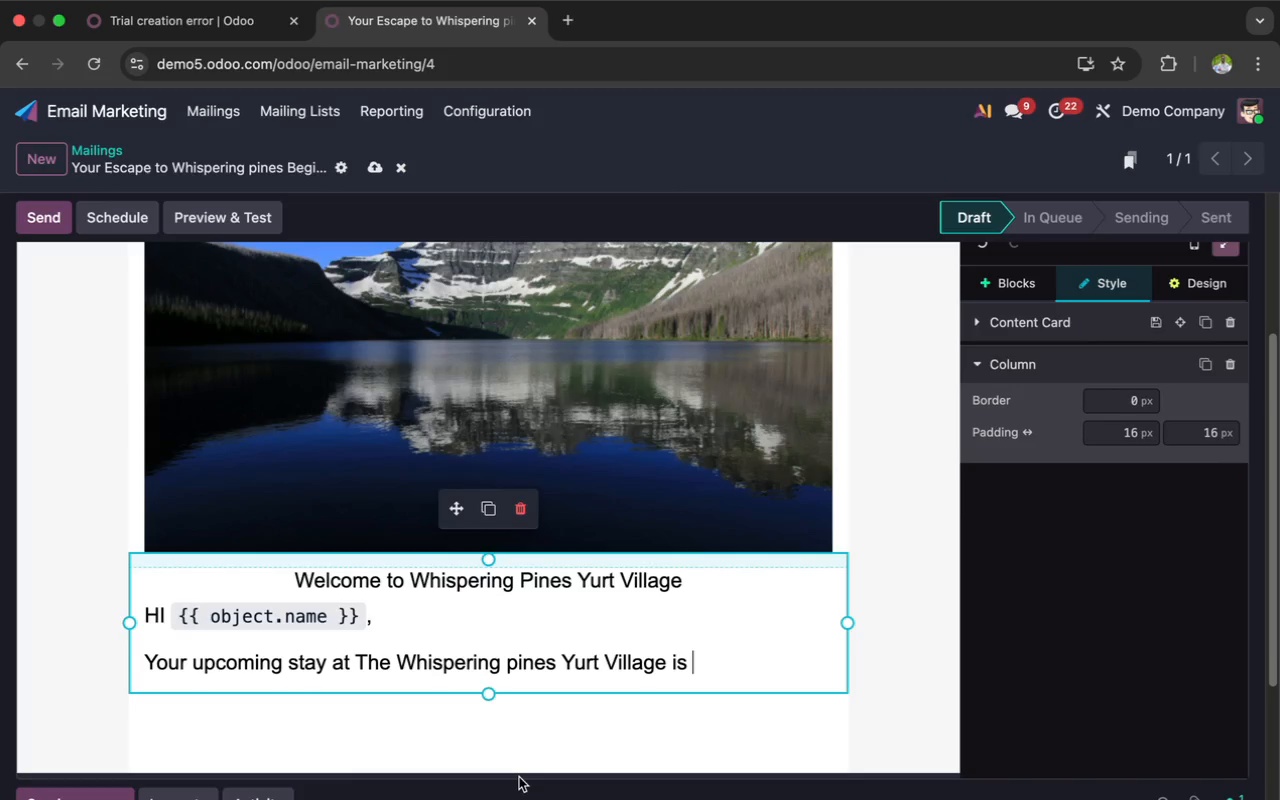 
wait(5.9)
 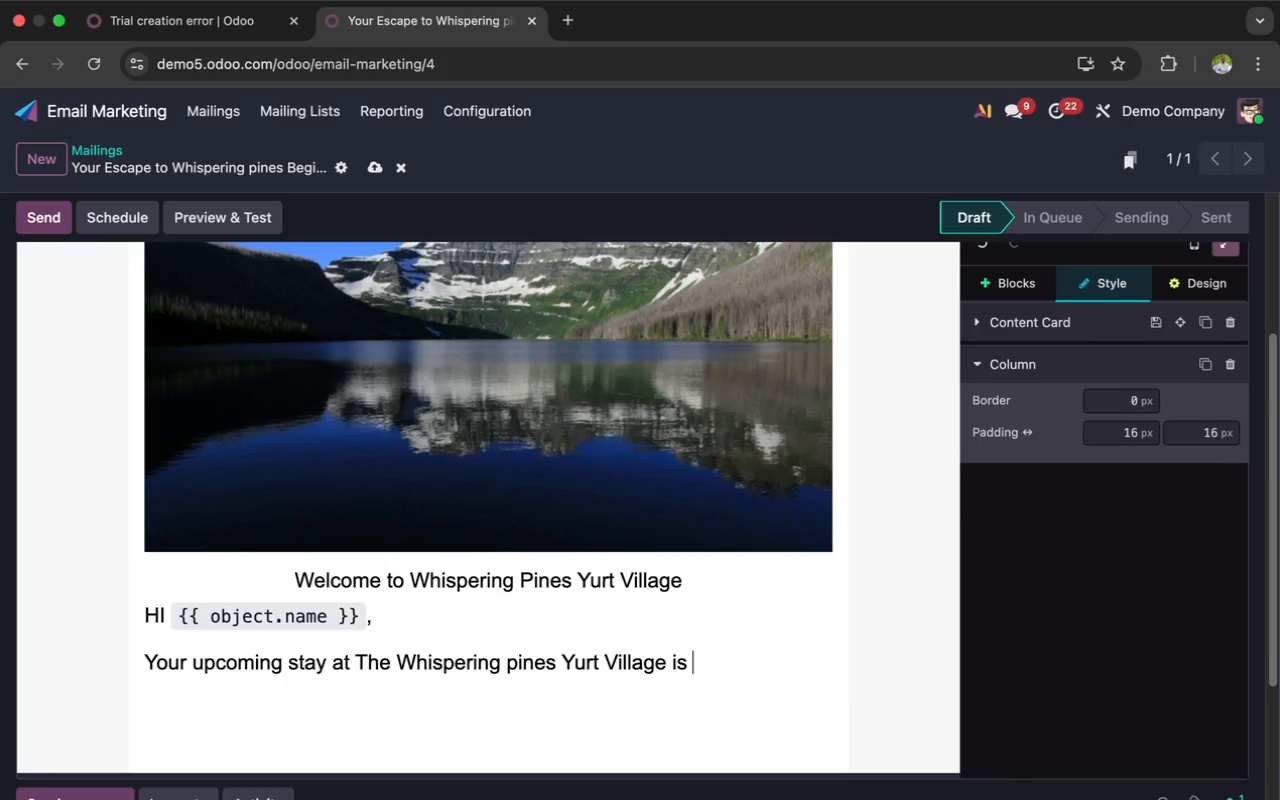 
scroll: coordinate [519, 777], scroll_direction: down, amount: 1.0
 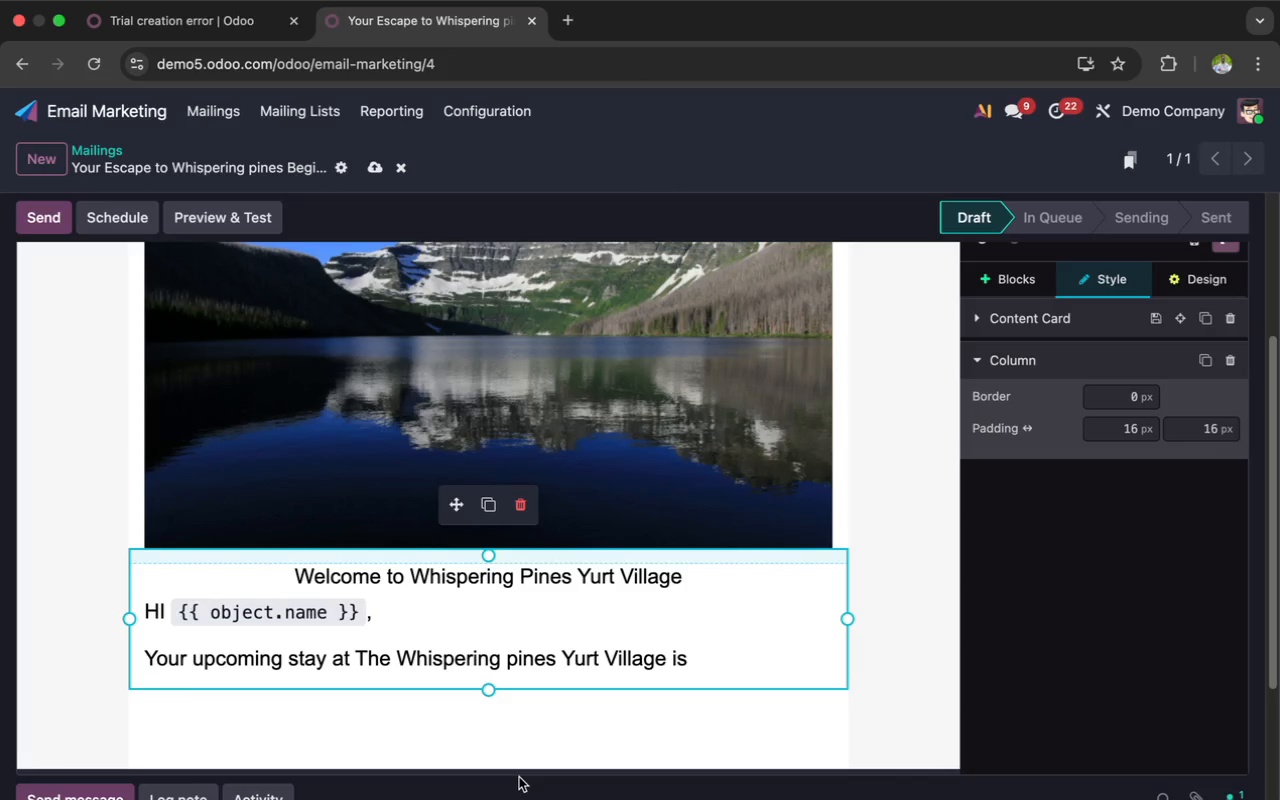 
type(off)
 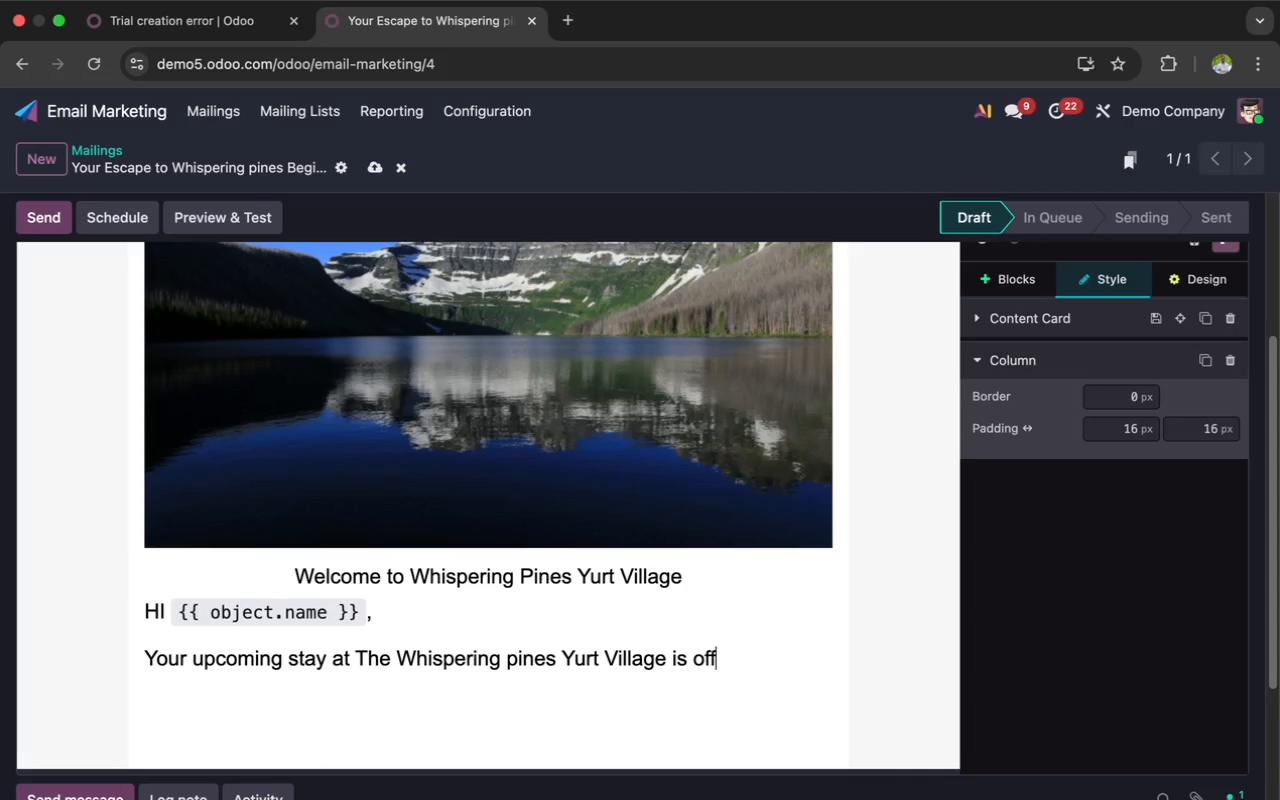 
key(I)
 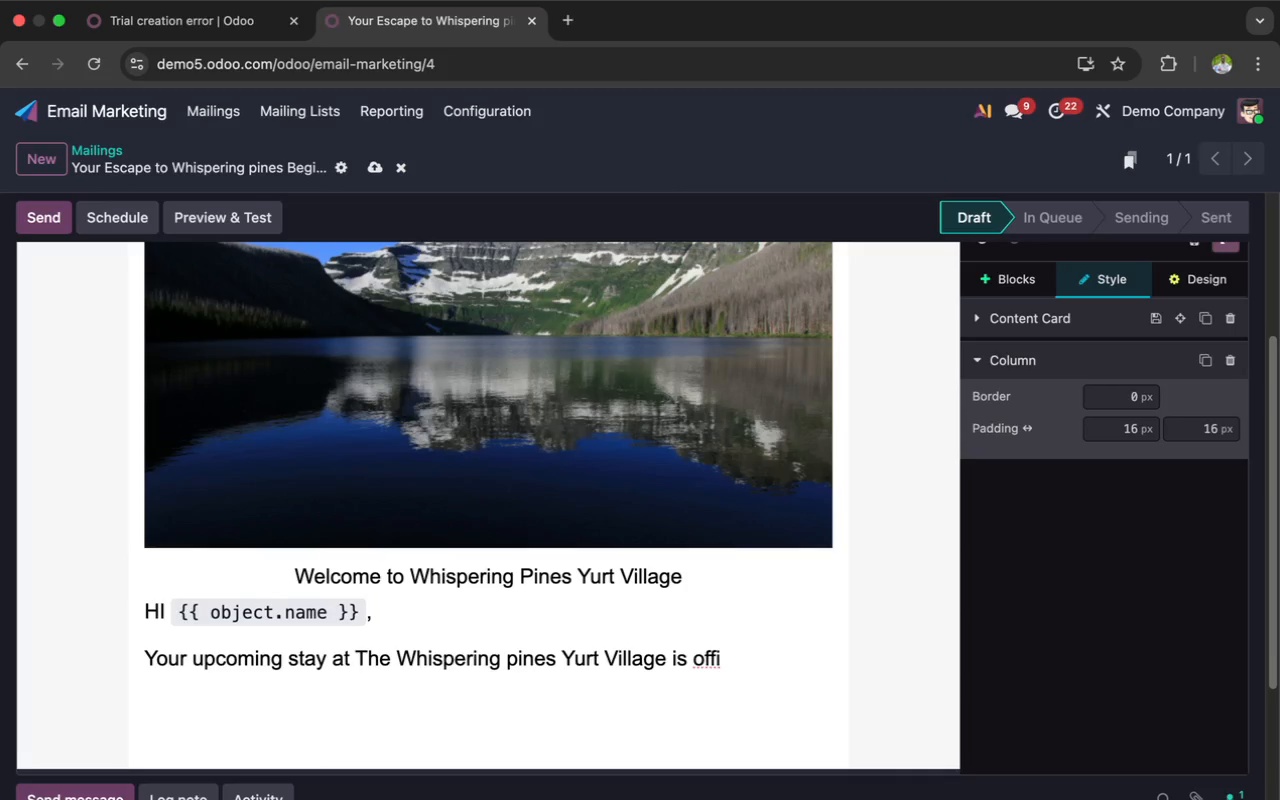 
key(C)
 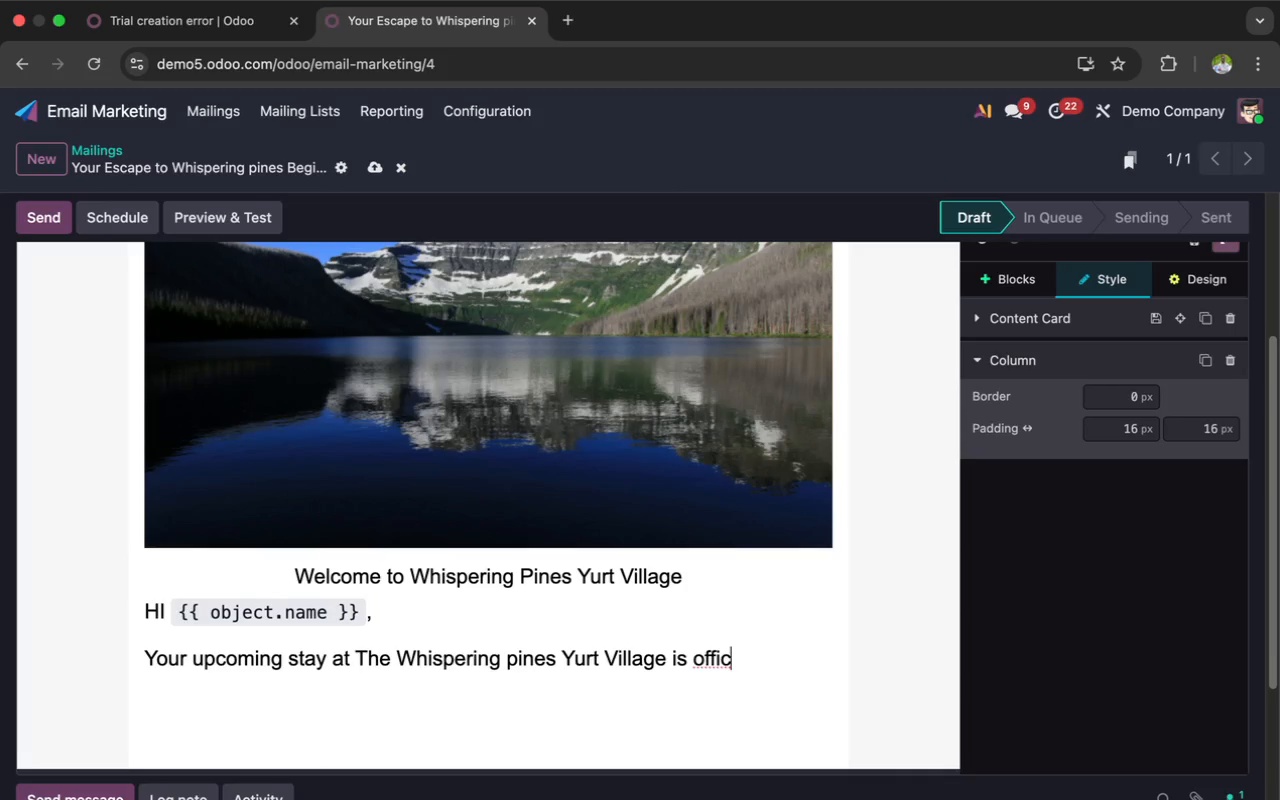 
type(ia)
 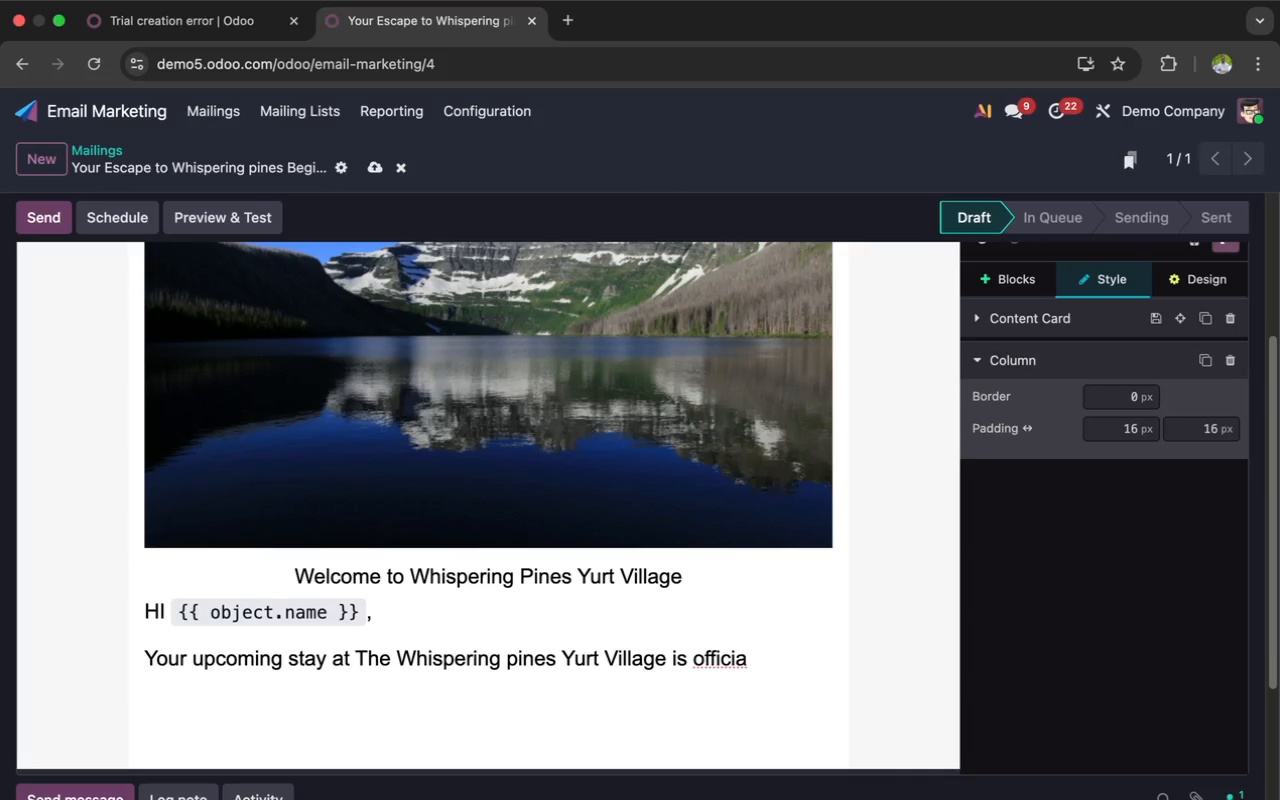 
key(L)
 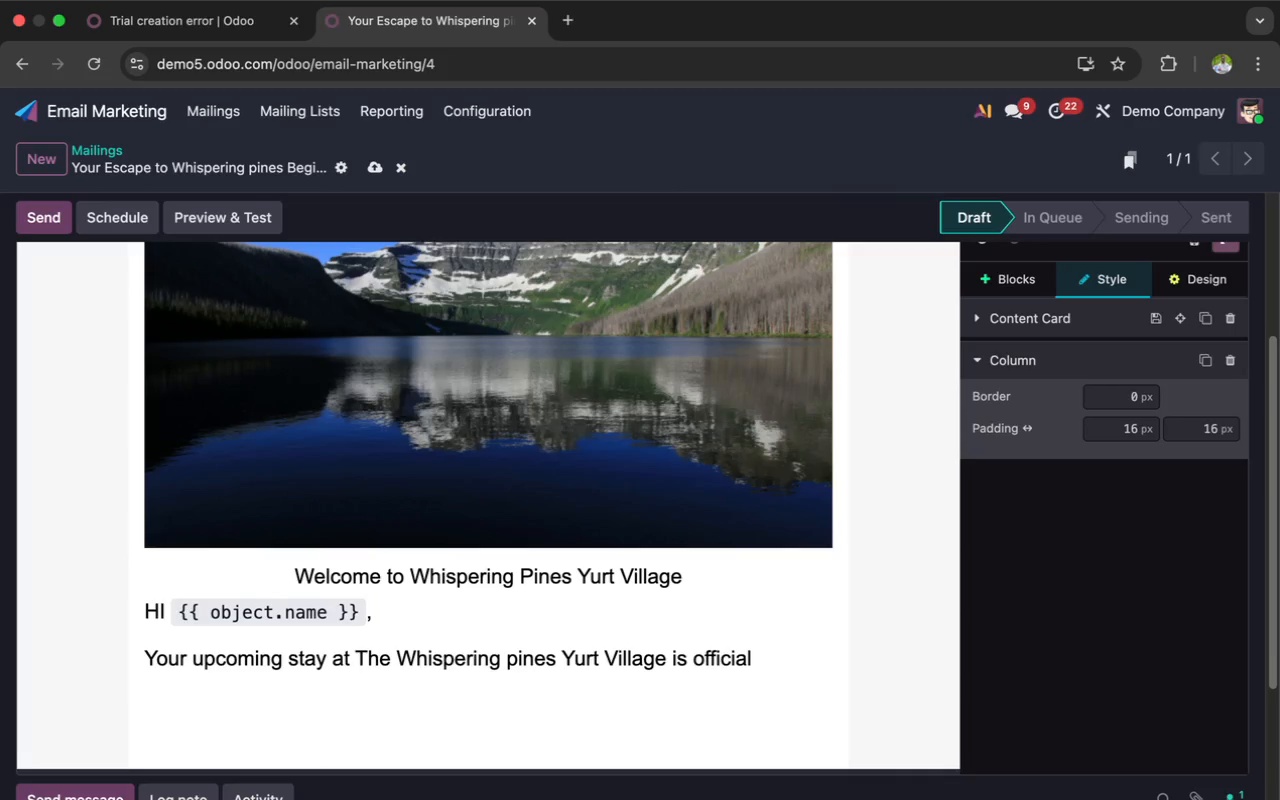 
key(L)
 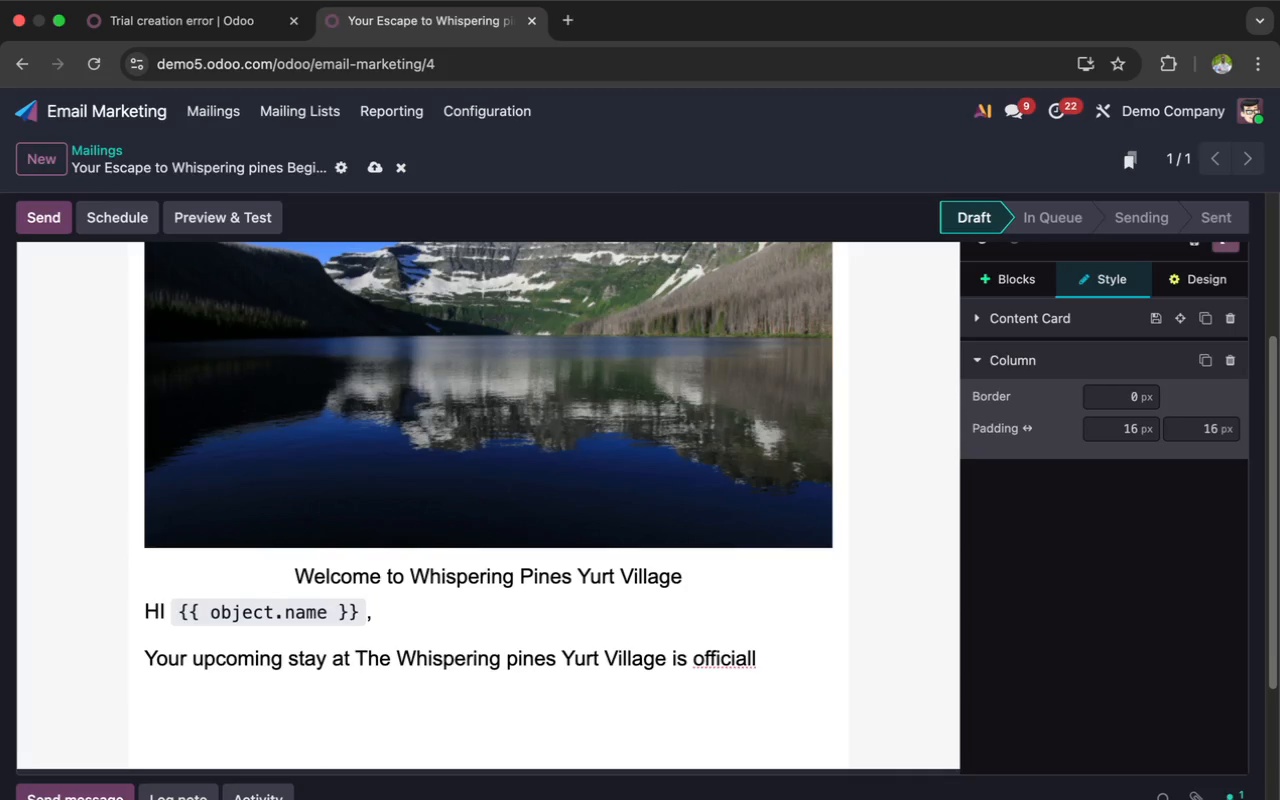 
key(Y)
 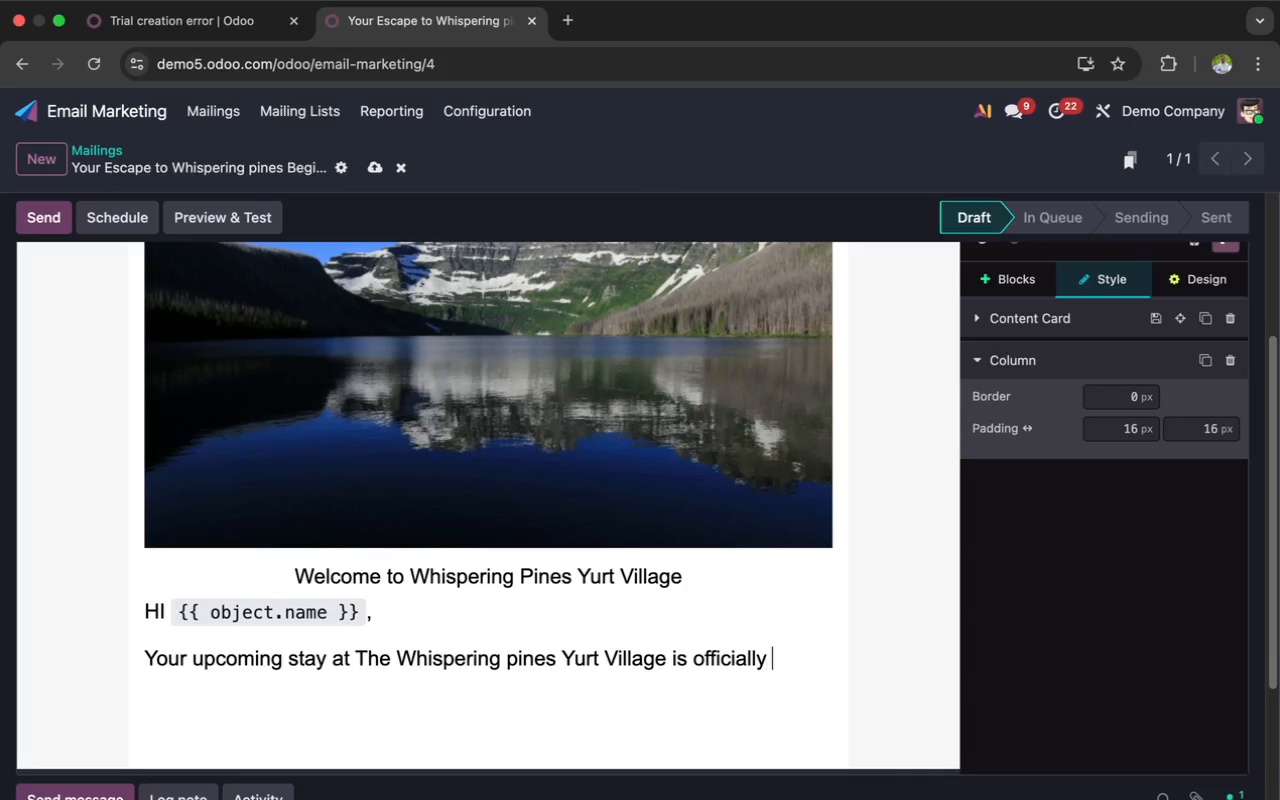 
key(Space)
 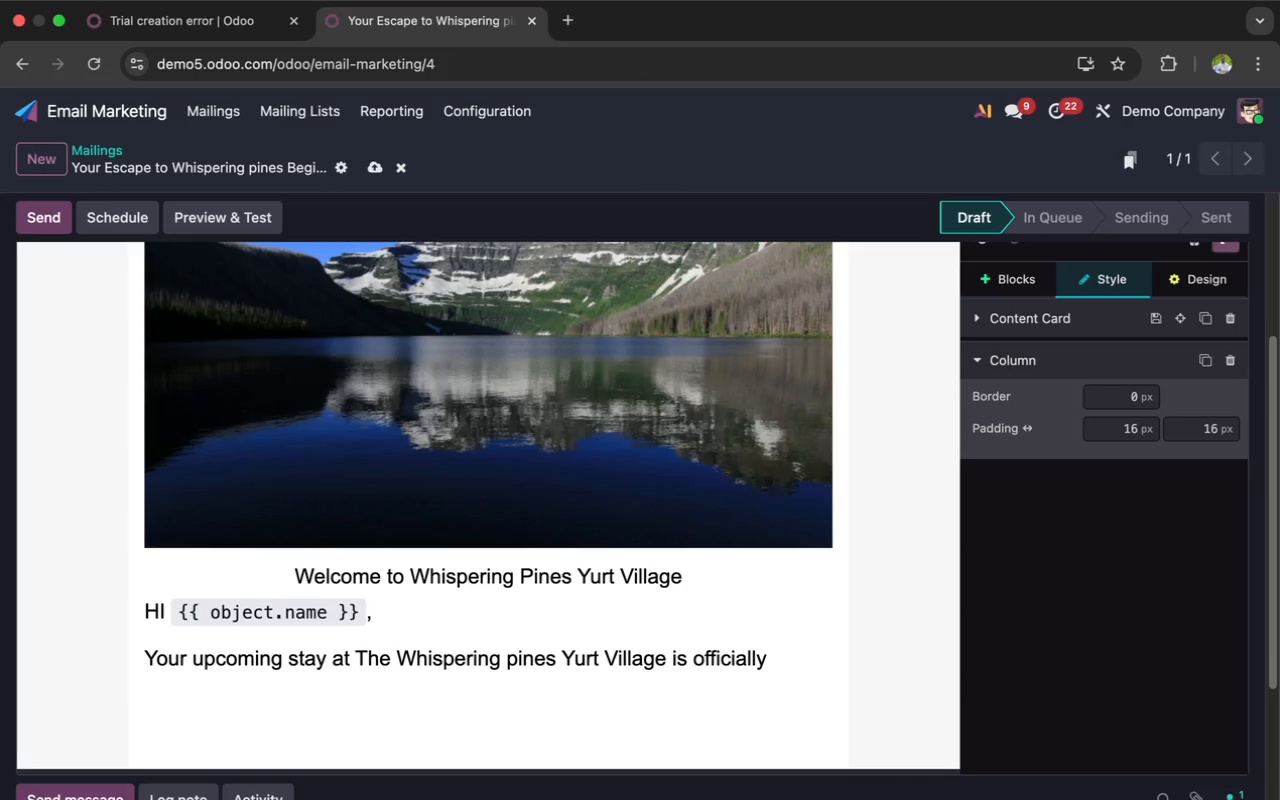 
type(on the ho)
 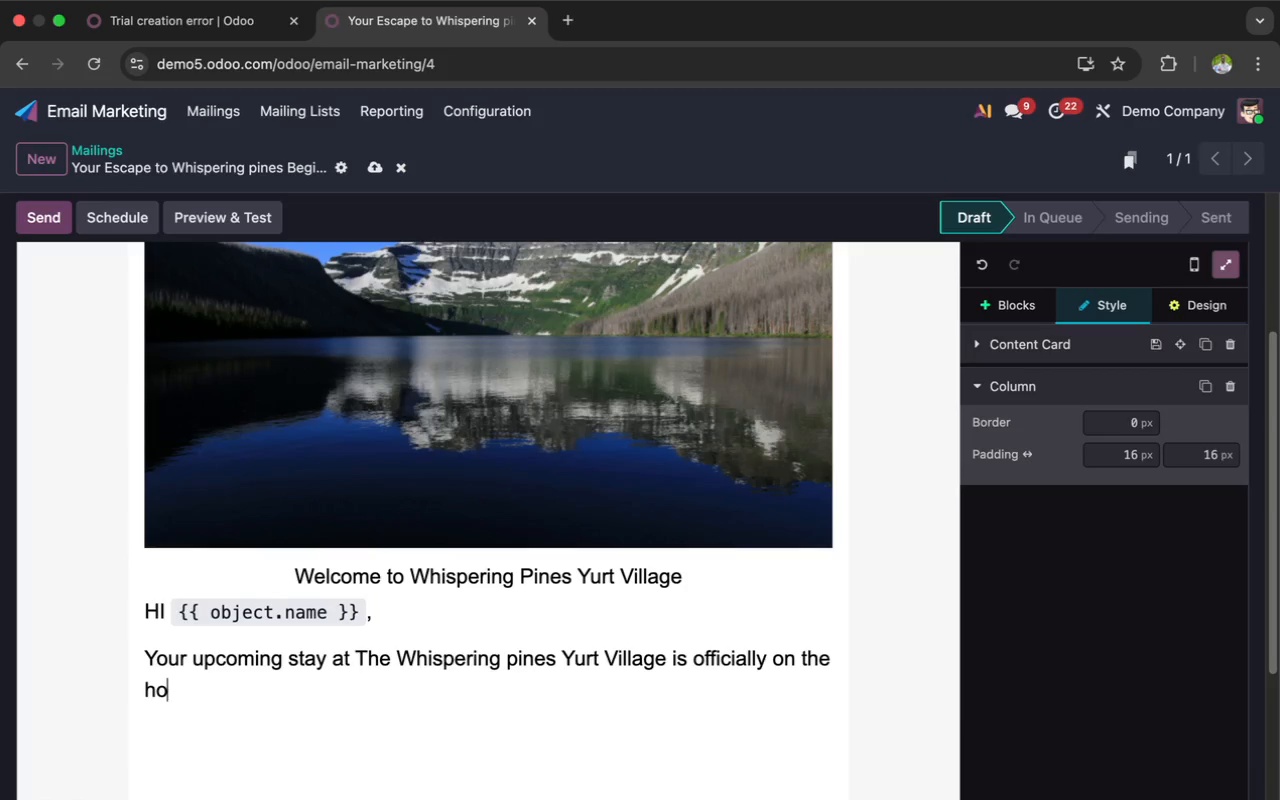 
type(rize)
key(Backspace)
type(on )
 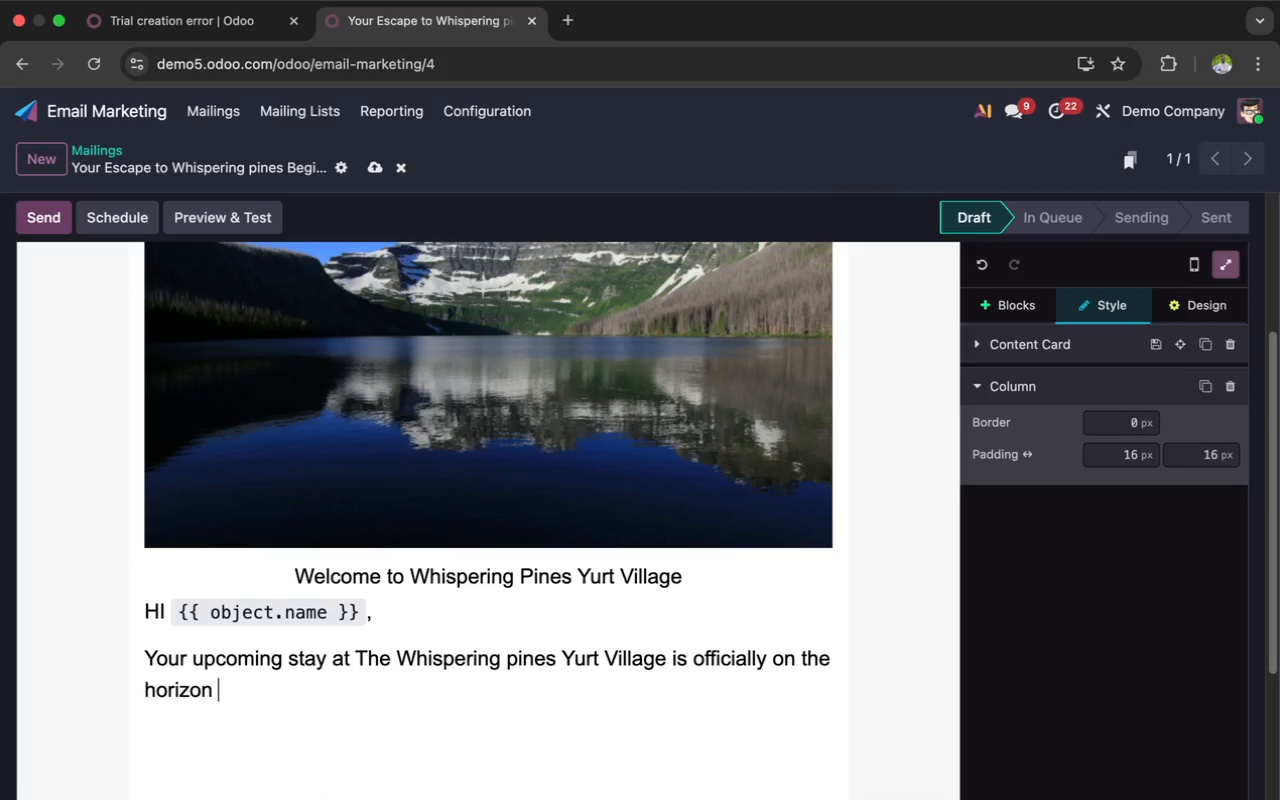 
wait(16.1)
 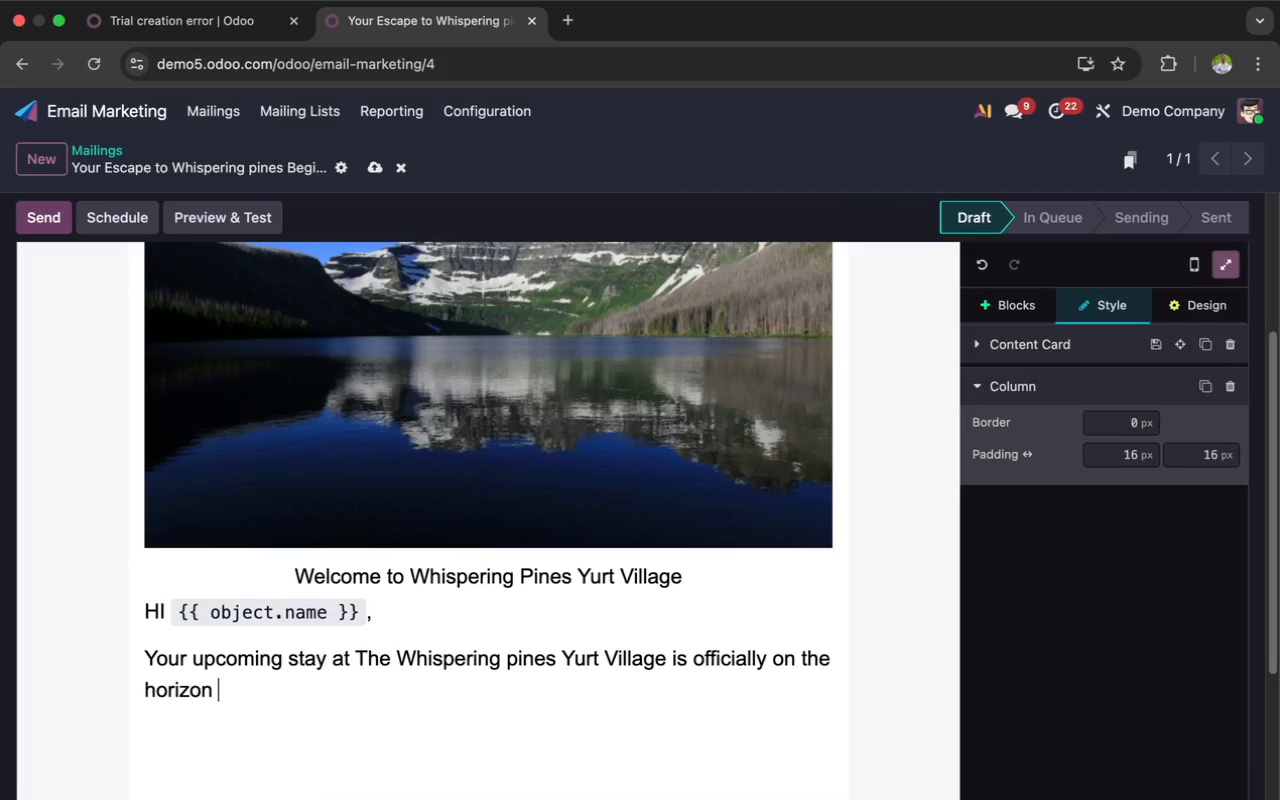 
type(and we could )
 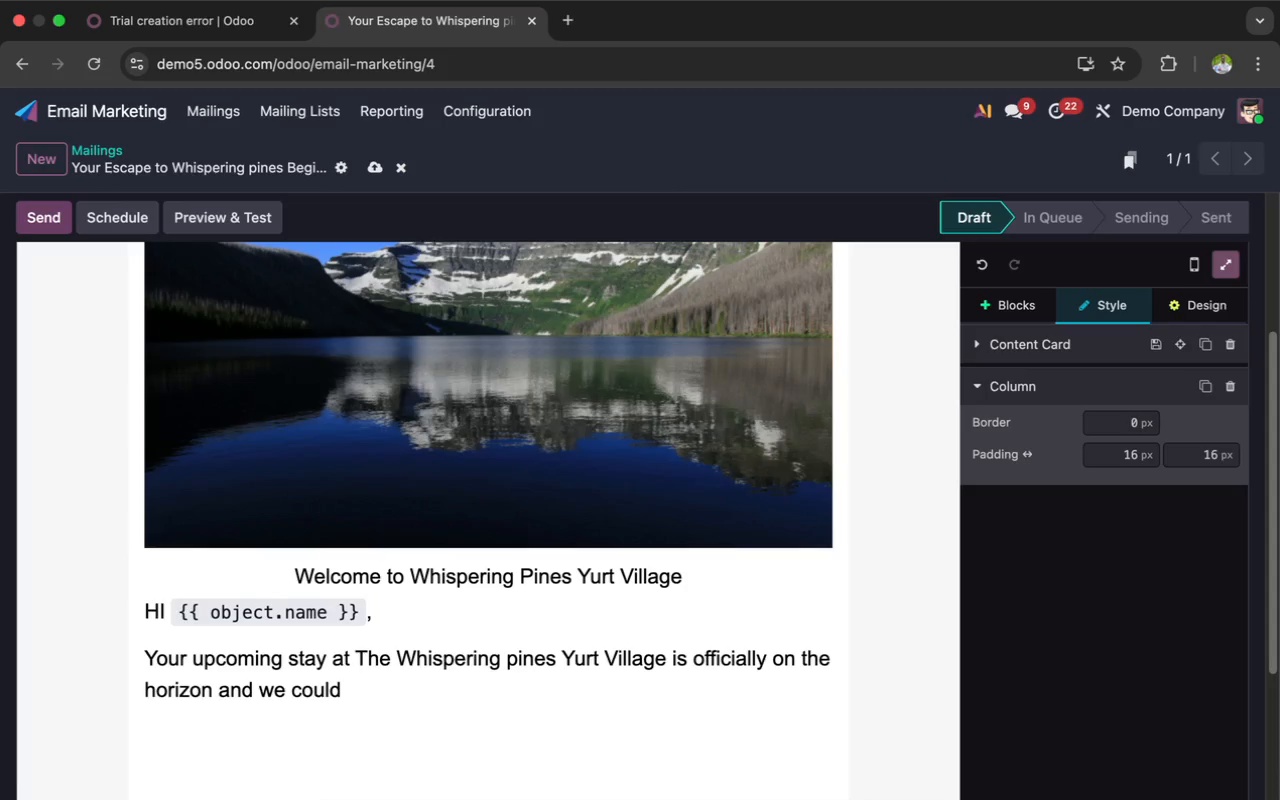 
wait(8.82)
 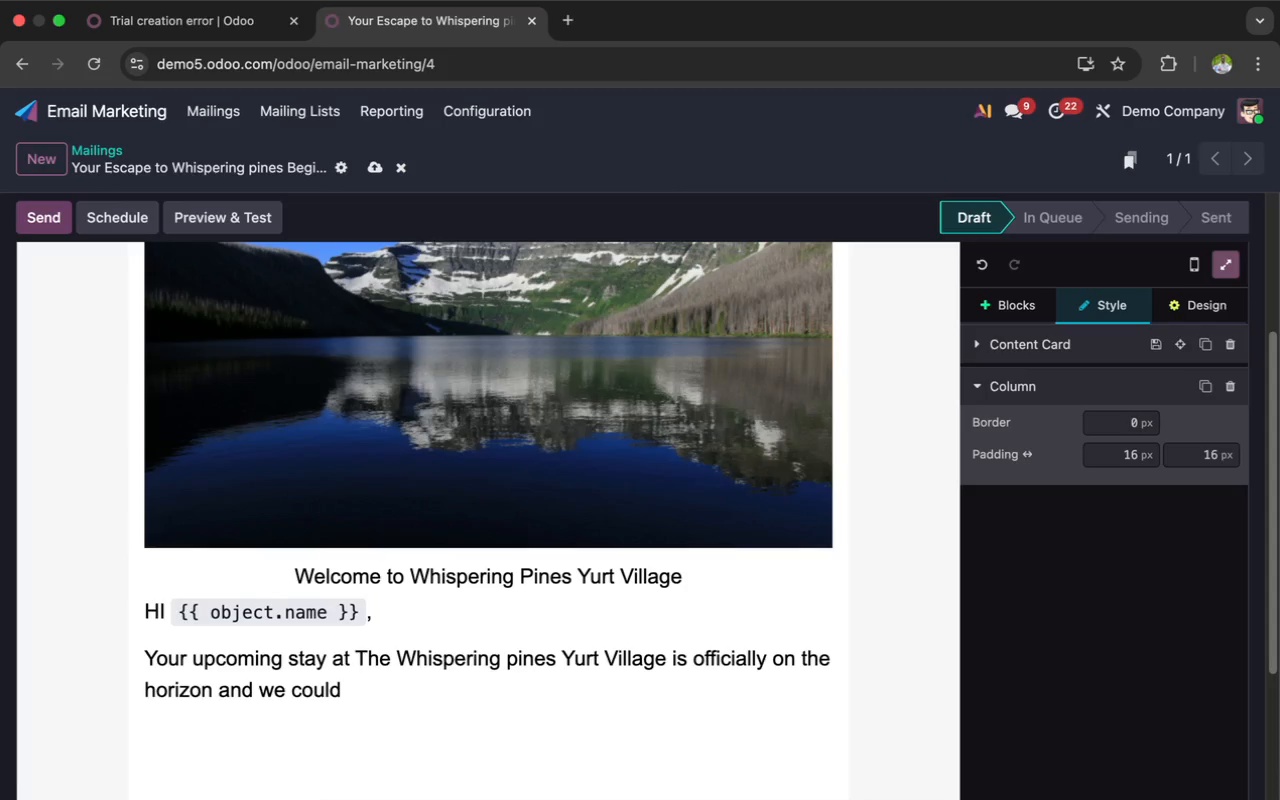 
type(not be more excited to welcom)
 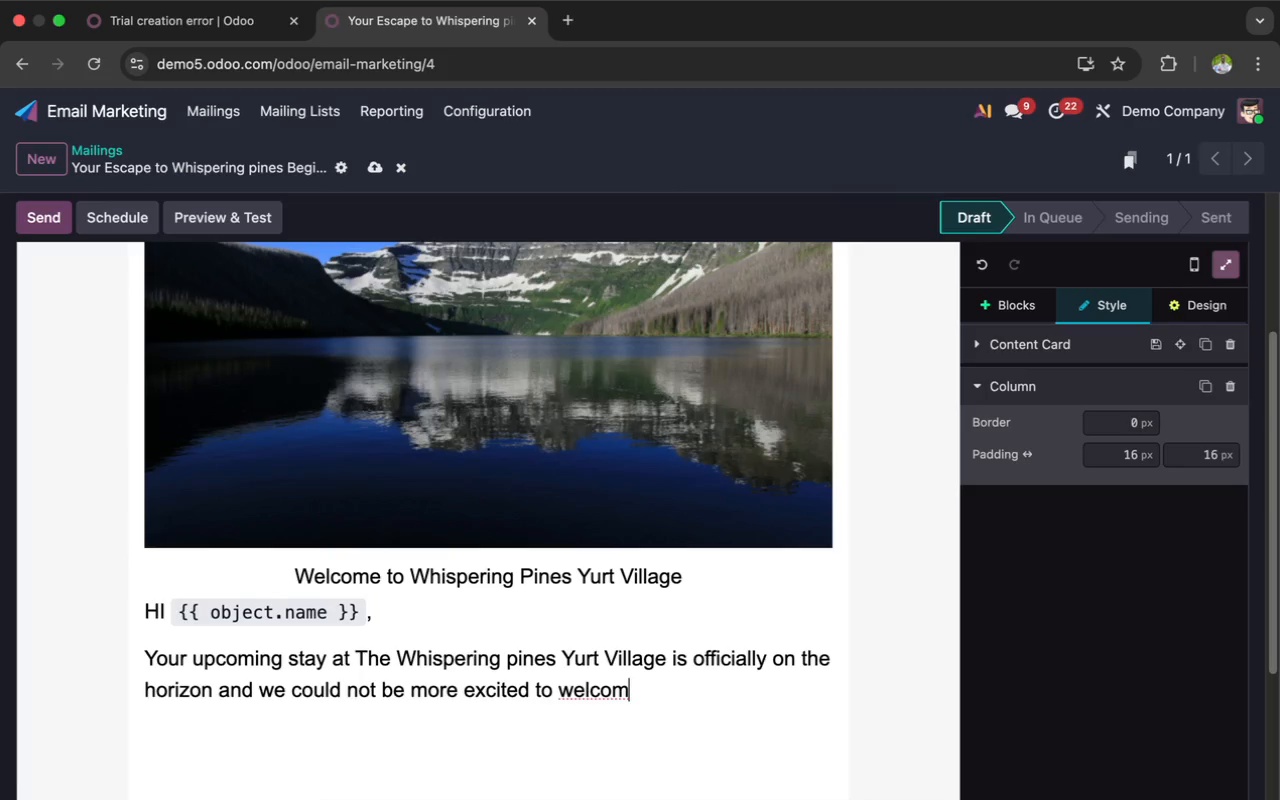 
type(e you)
 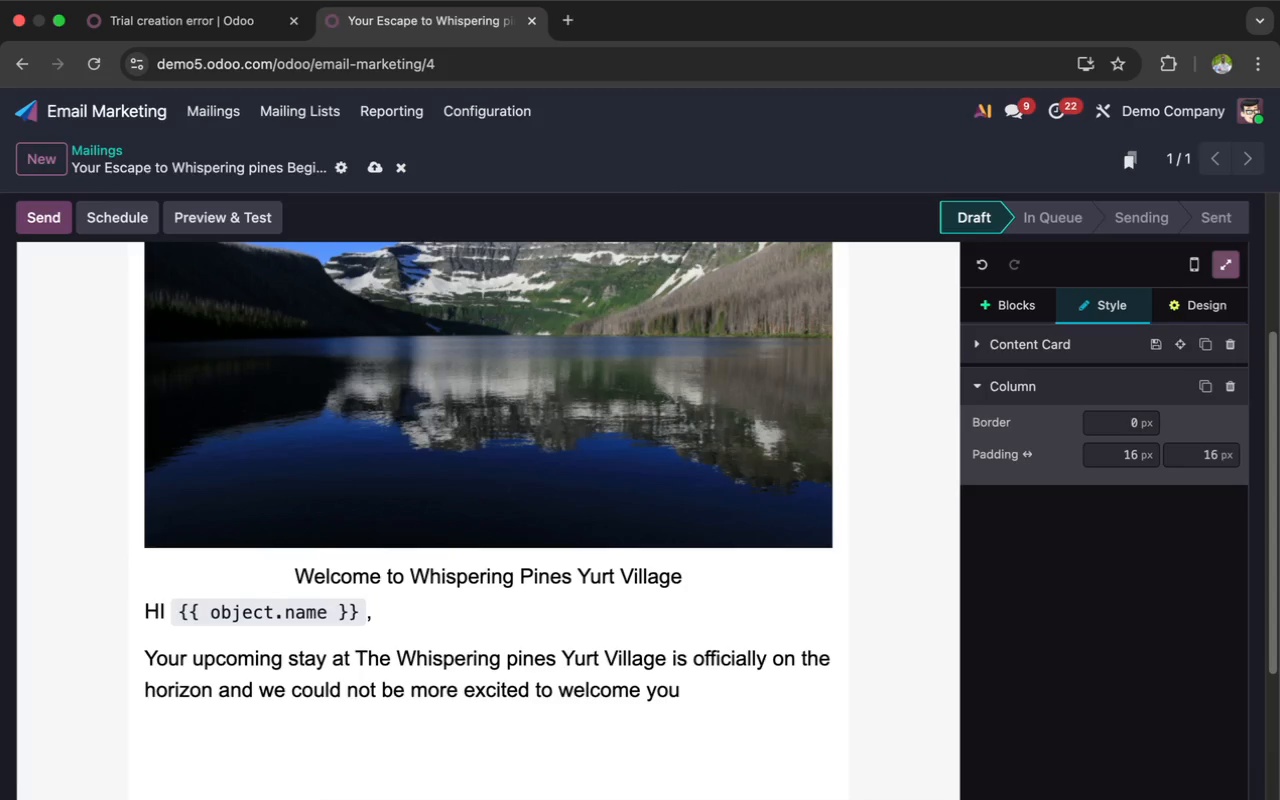 
key(Period)
 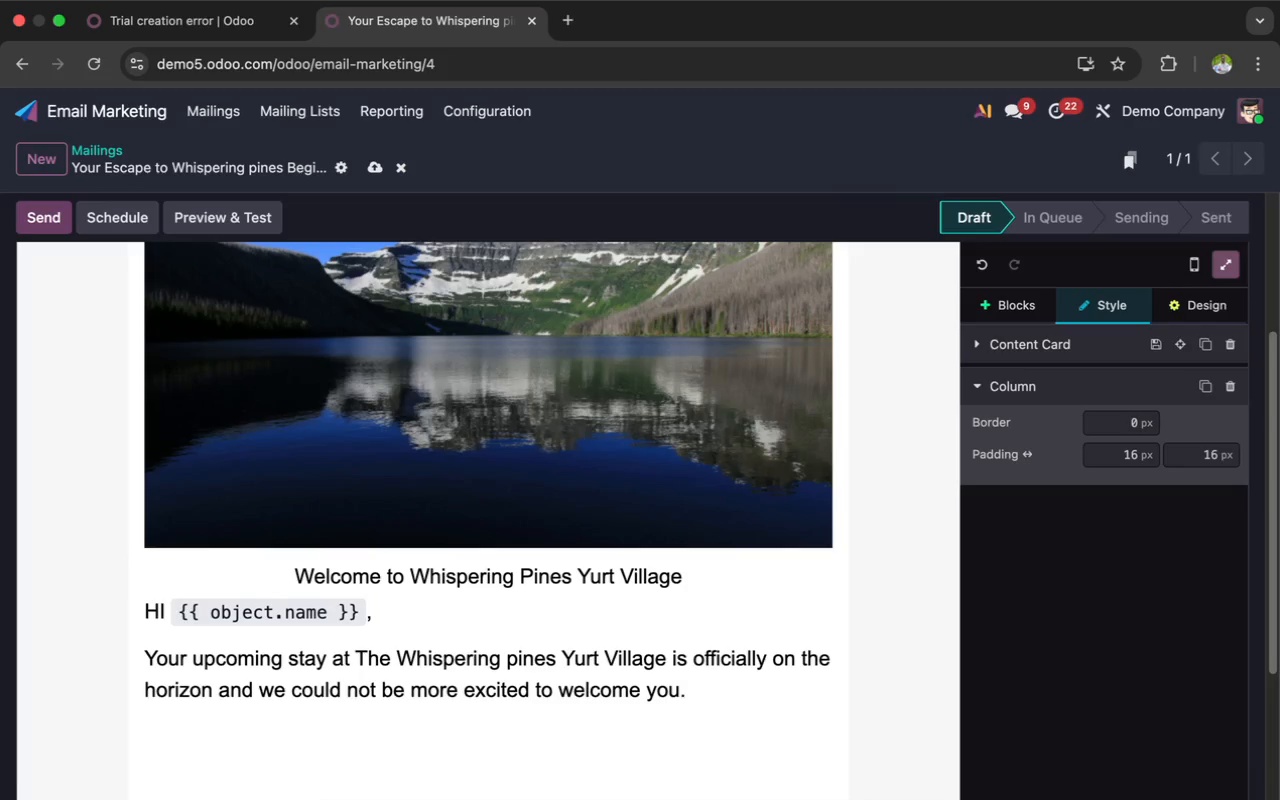 
key(Enter)
 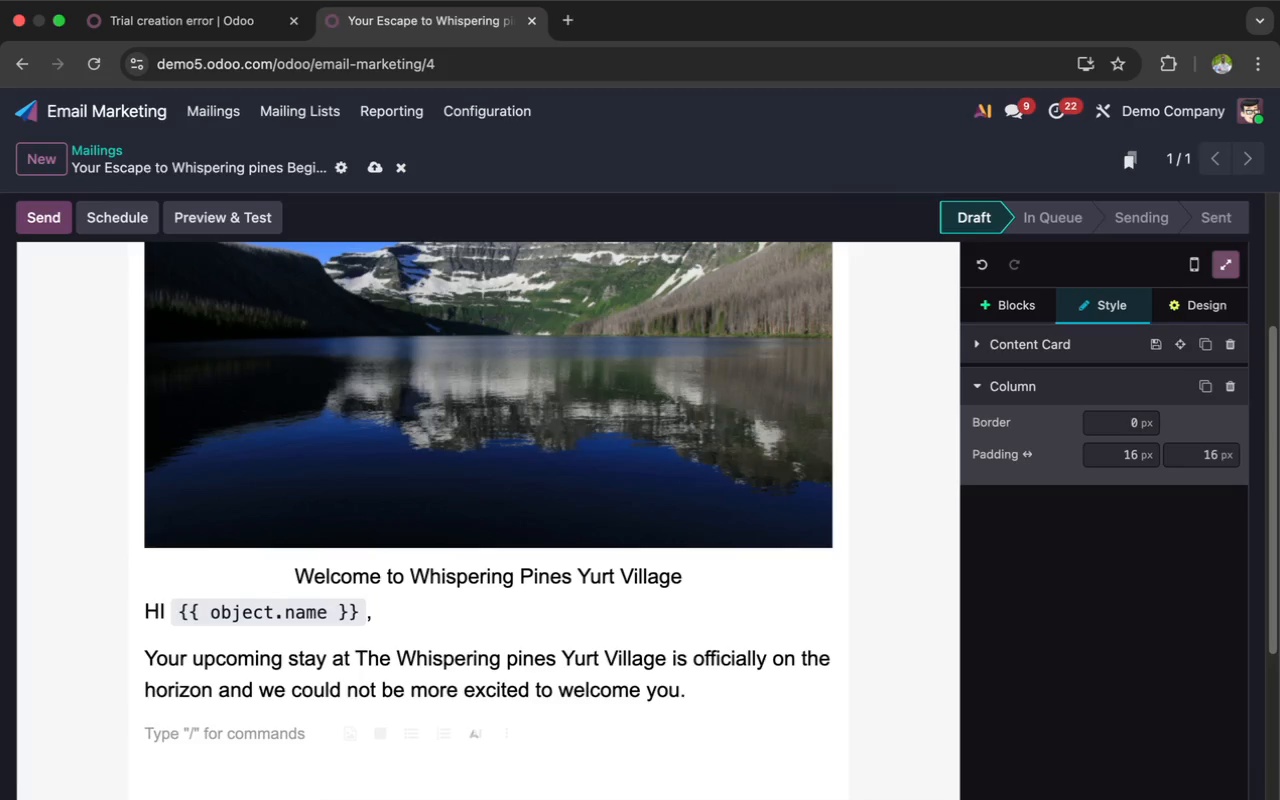 
wait(18.54)
 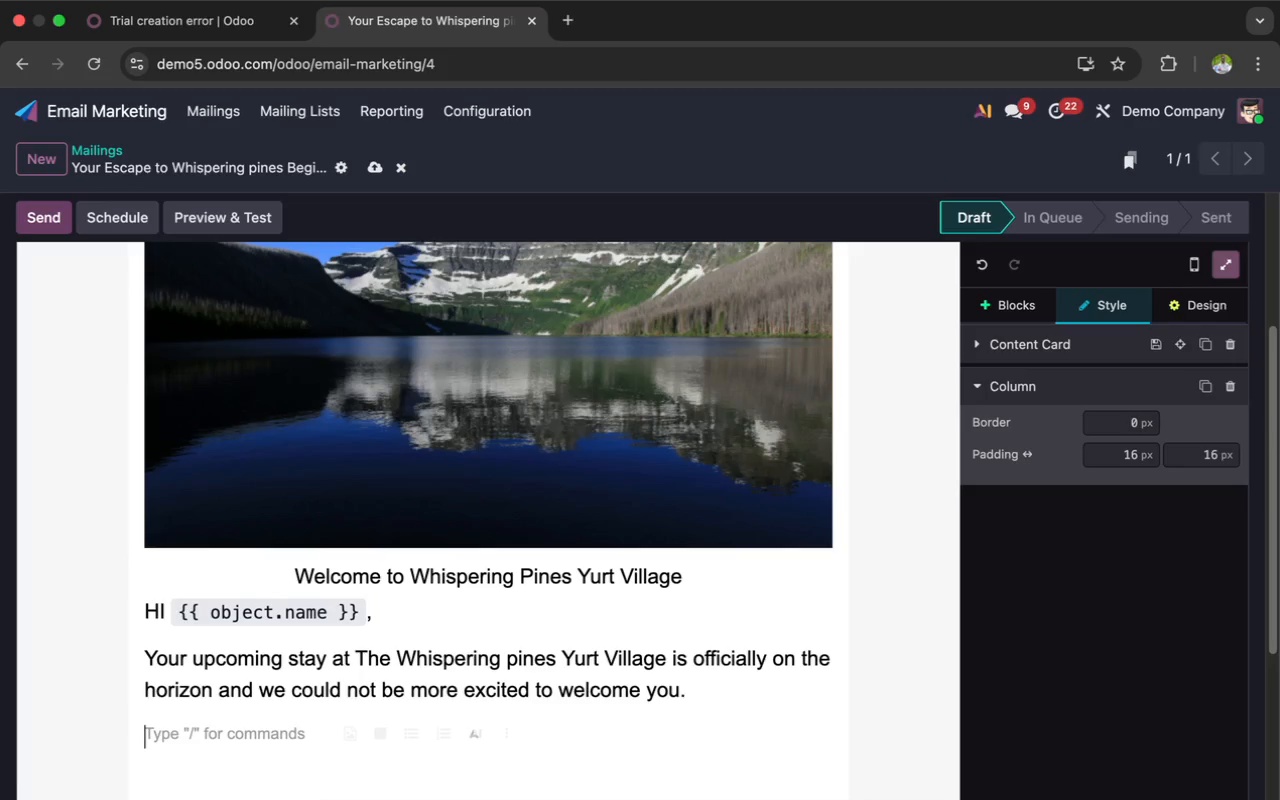 
type(You reserved retreat)
 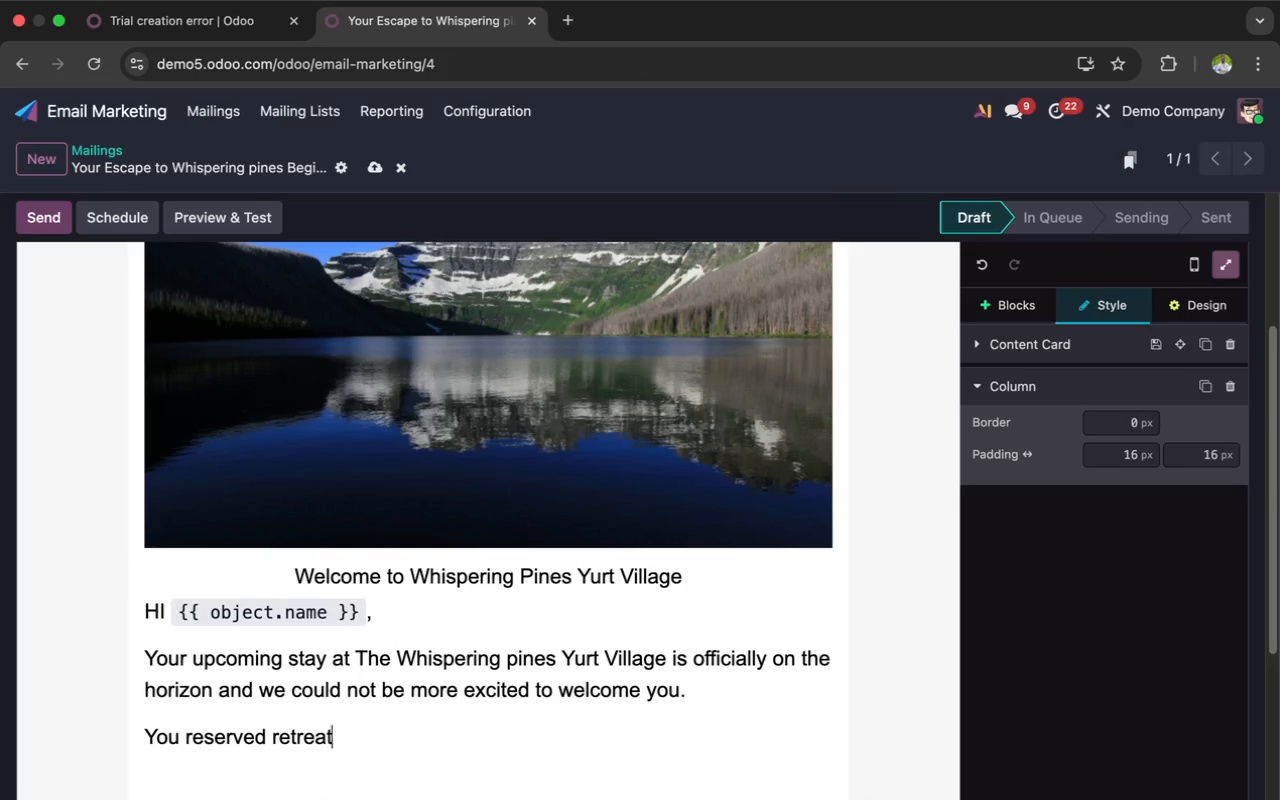 
key(Enter)
 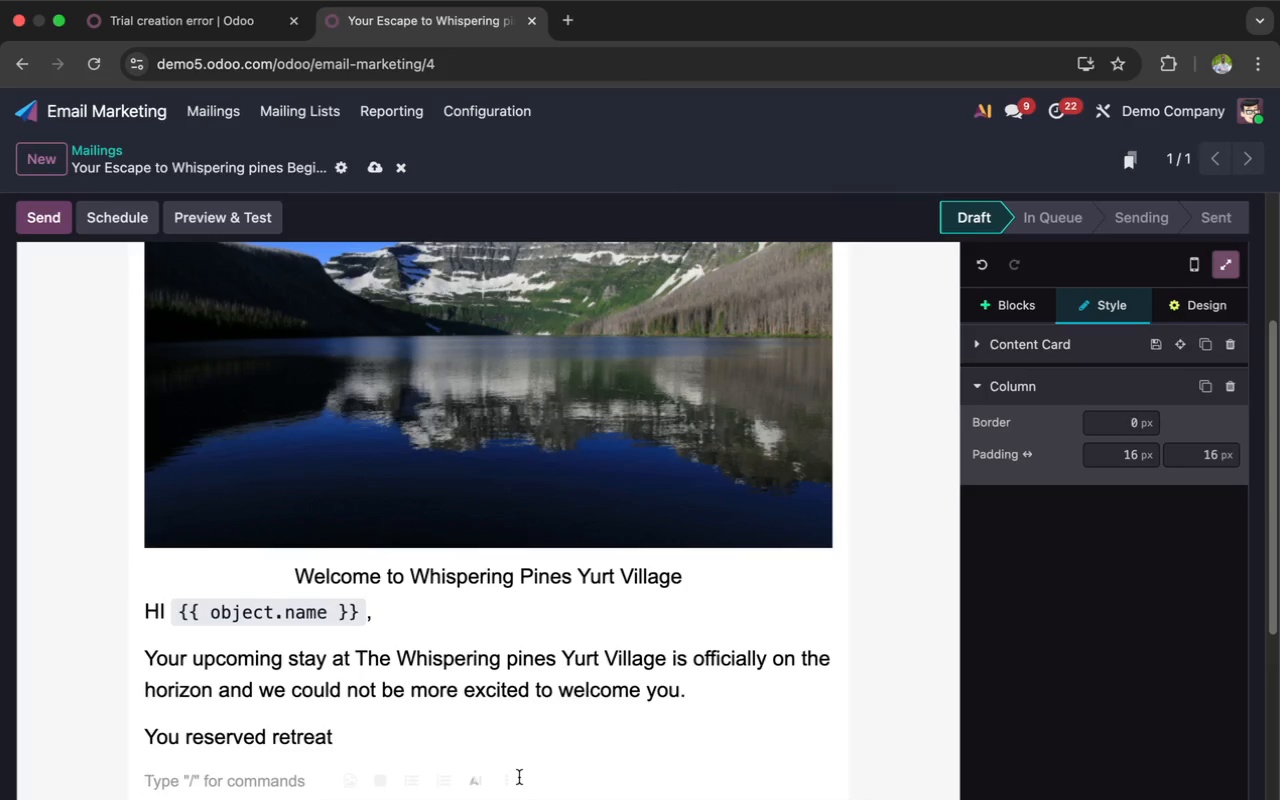 
type(`{{object)
 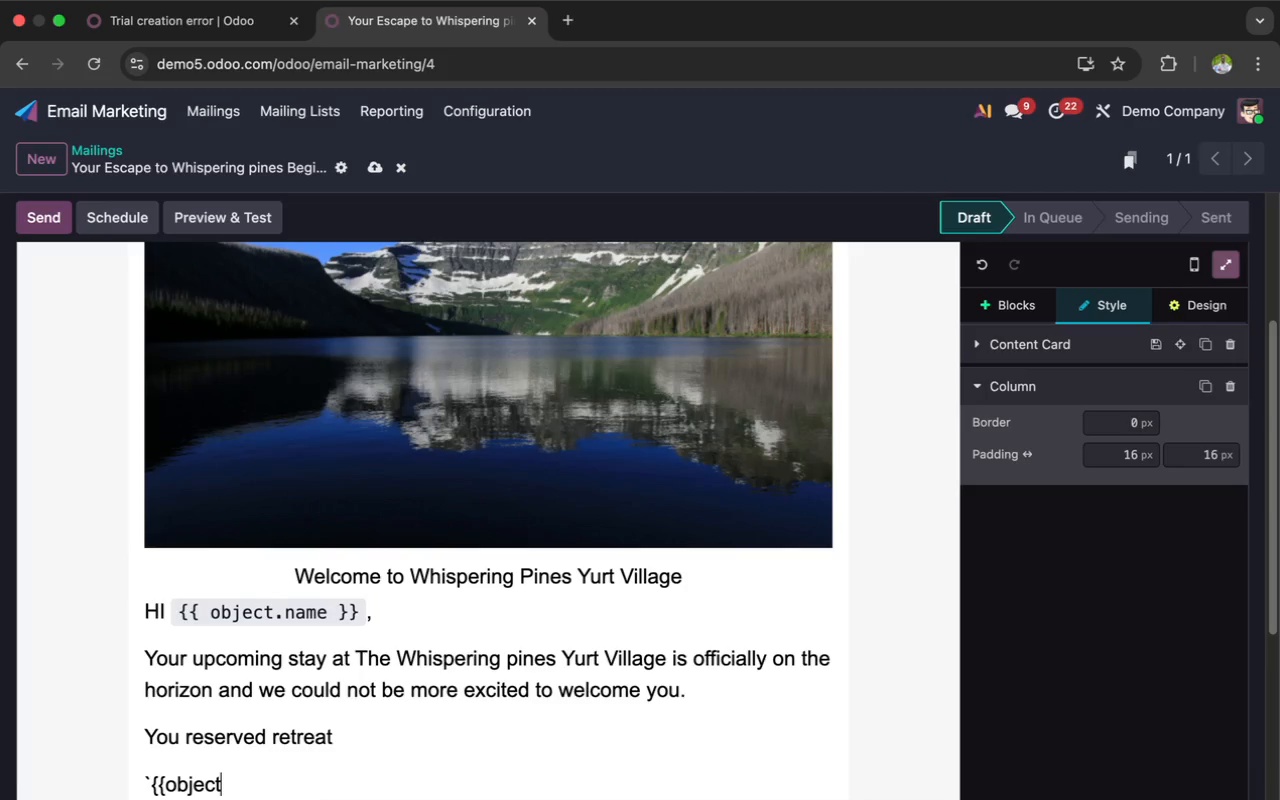 
wait(15.53)
 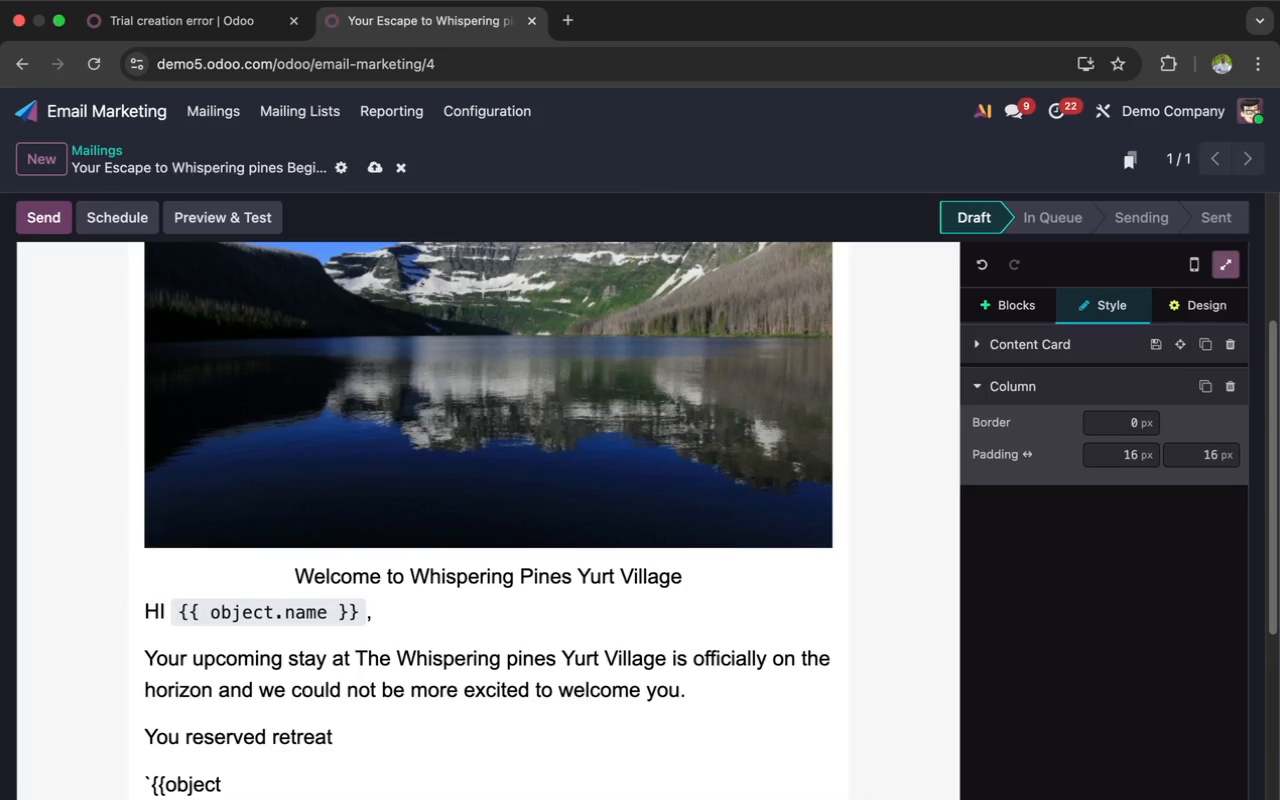 
key(Period)
 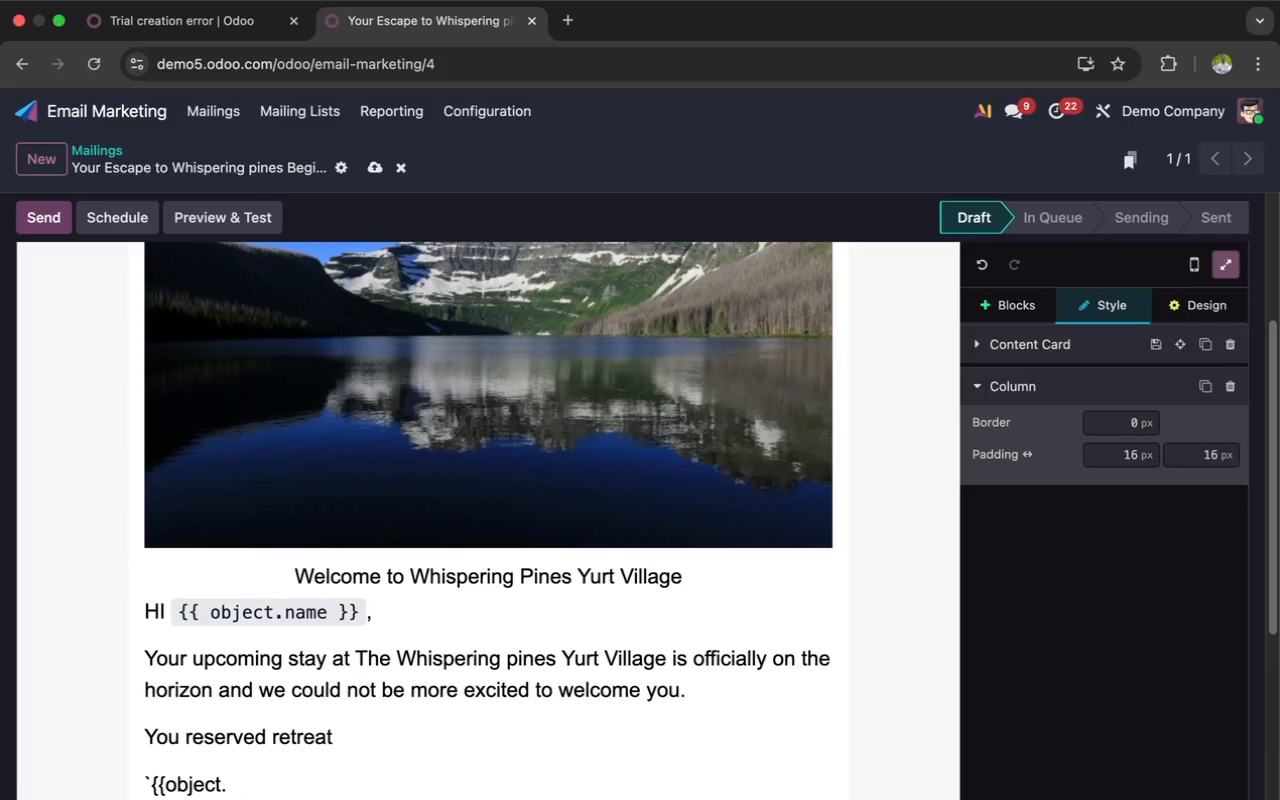 
key(X)
 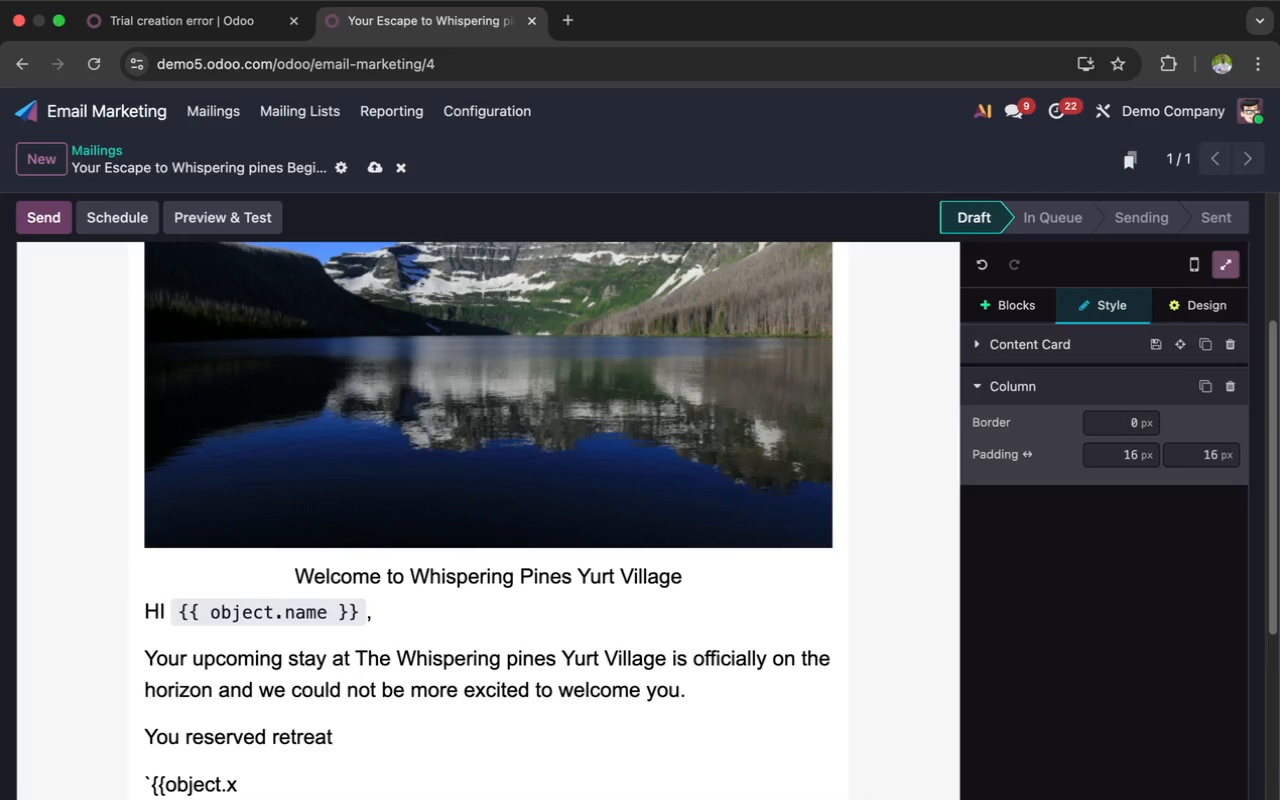 
wait(6.62)
 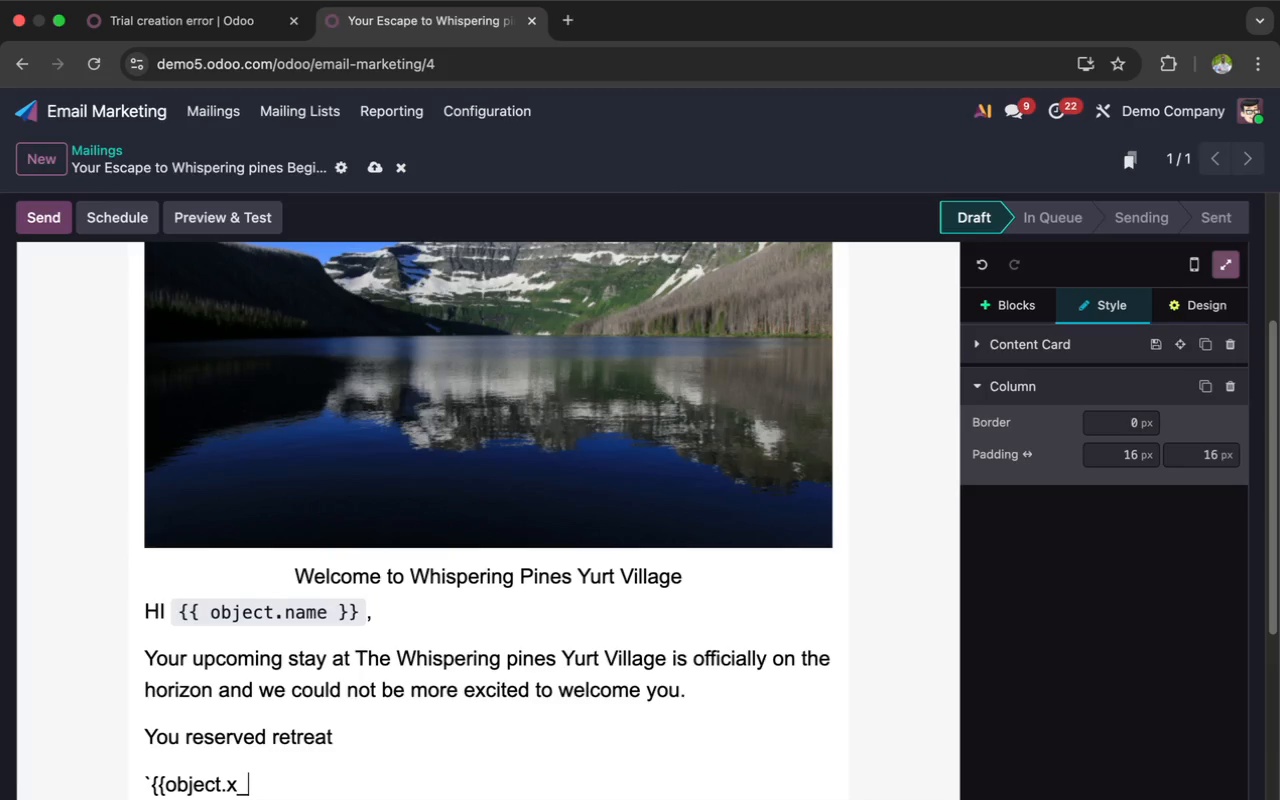 
key(Shift+Minus)
 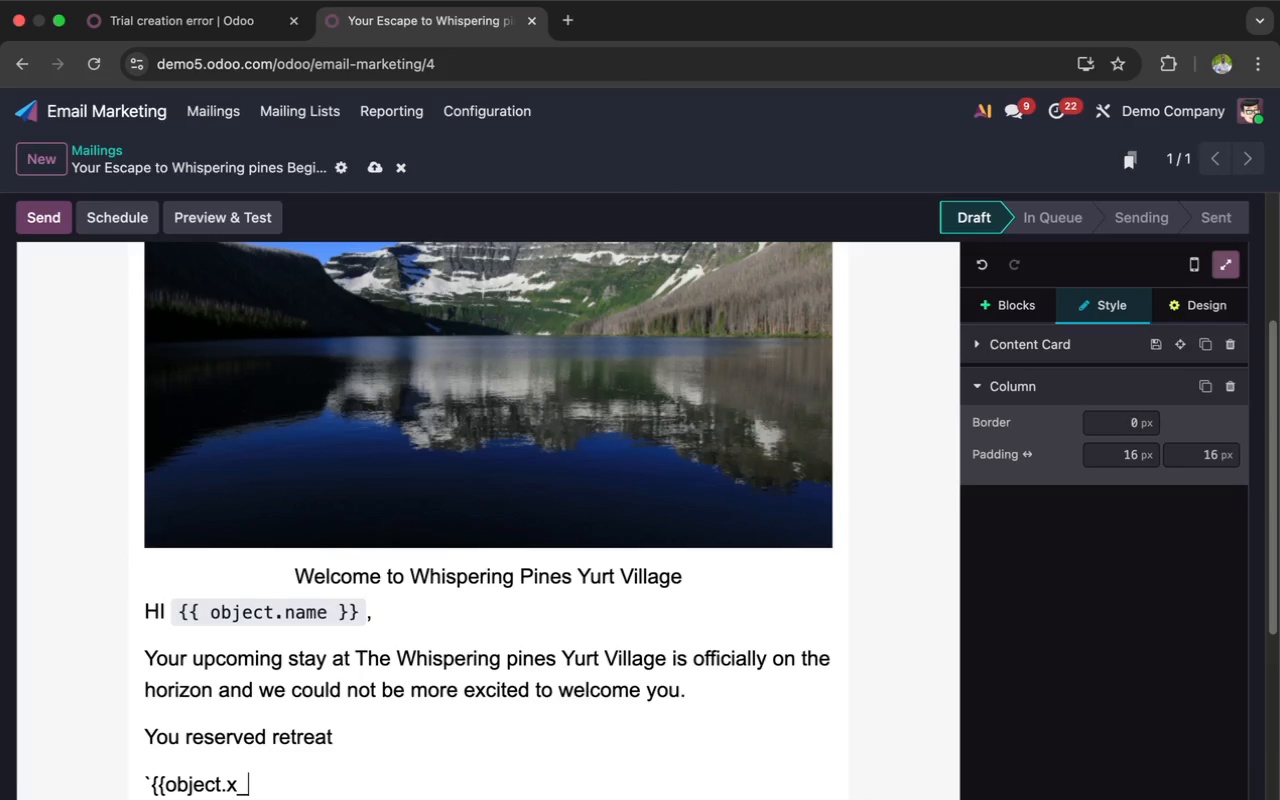 
type(re)
 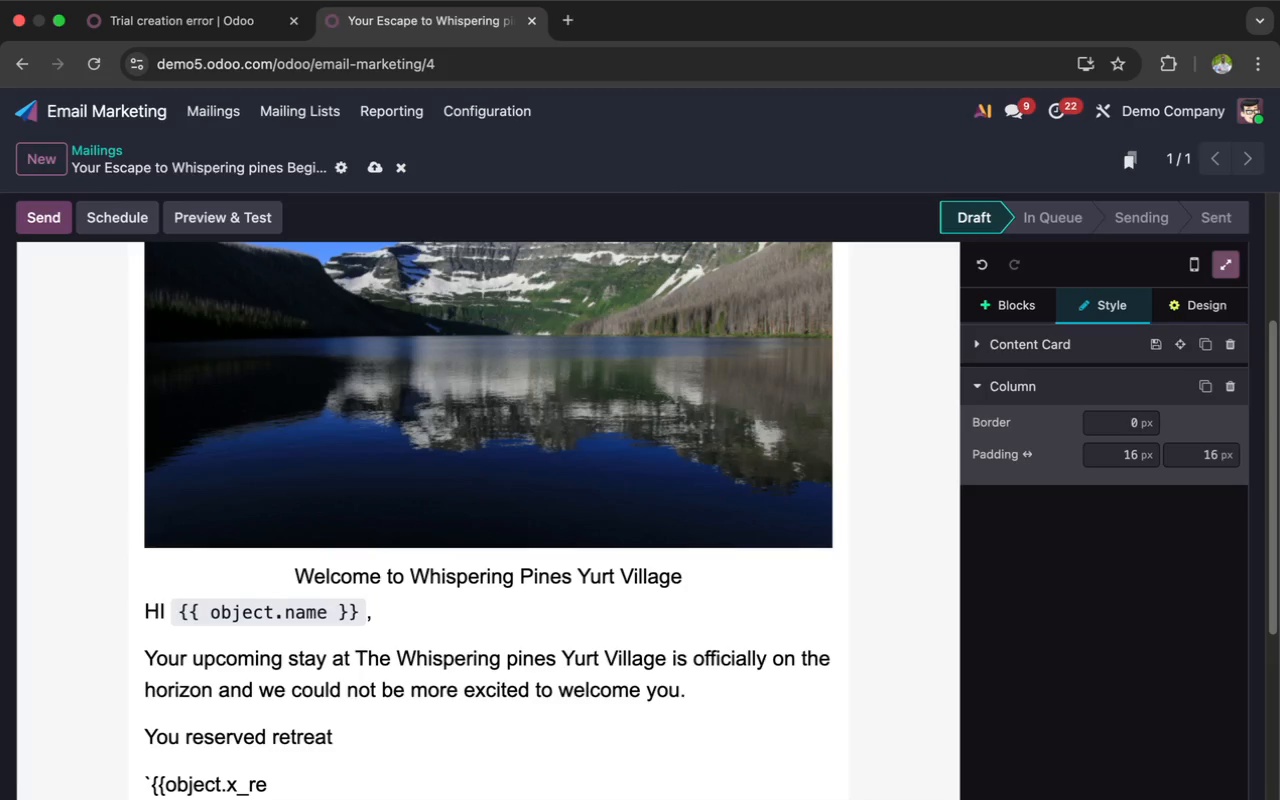 
wait(8.03)
 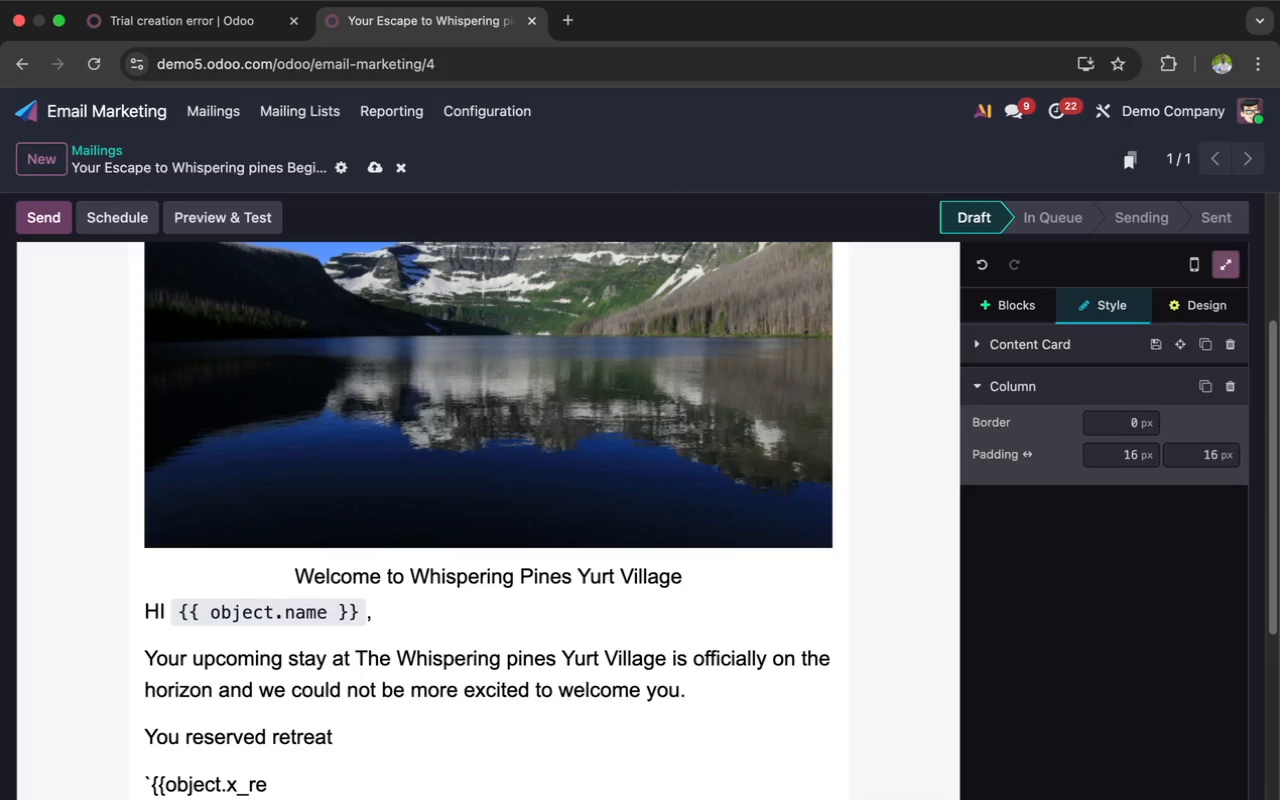 
type(ser)
 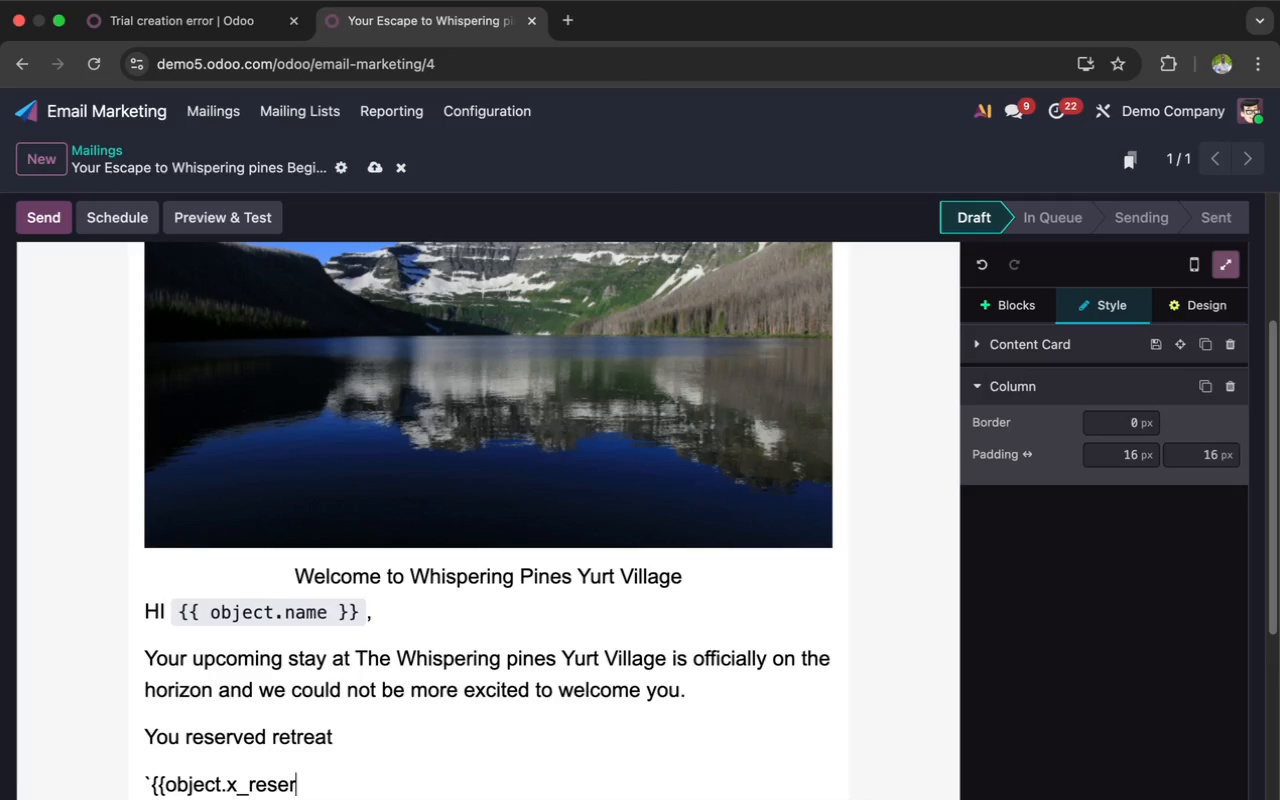 
wait(9.3)
 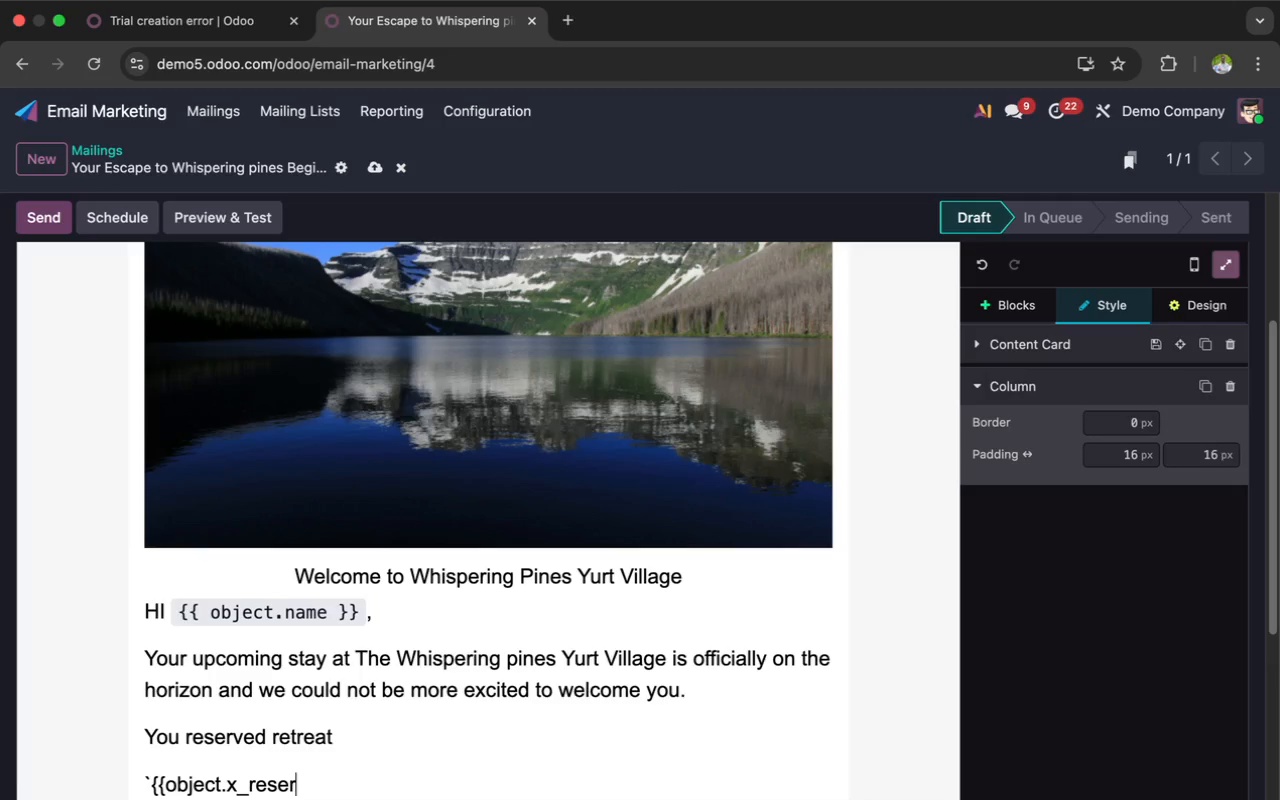 
type(ved)
 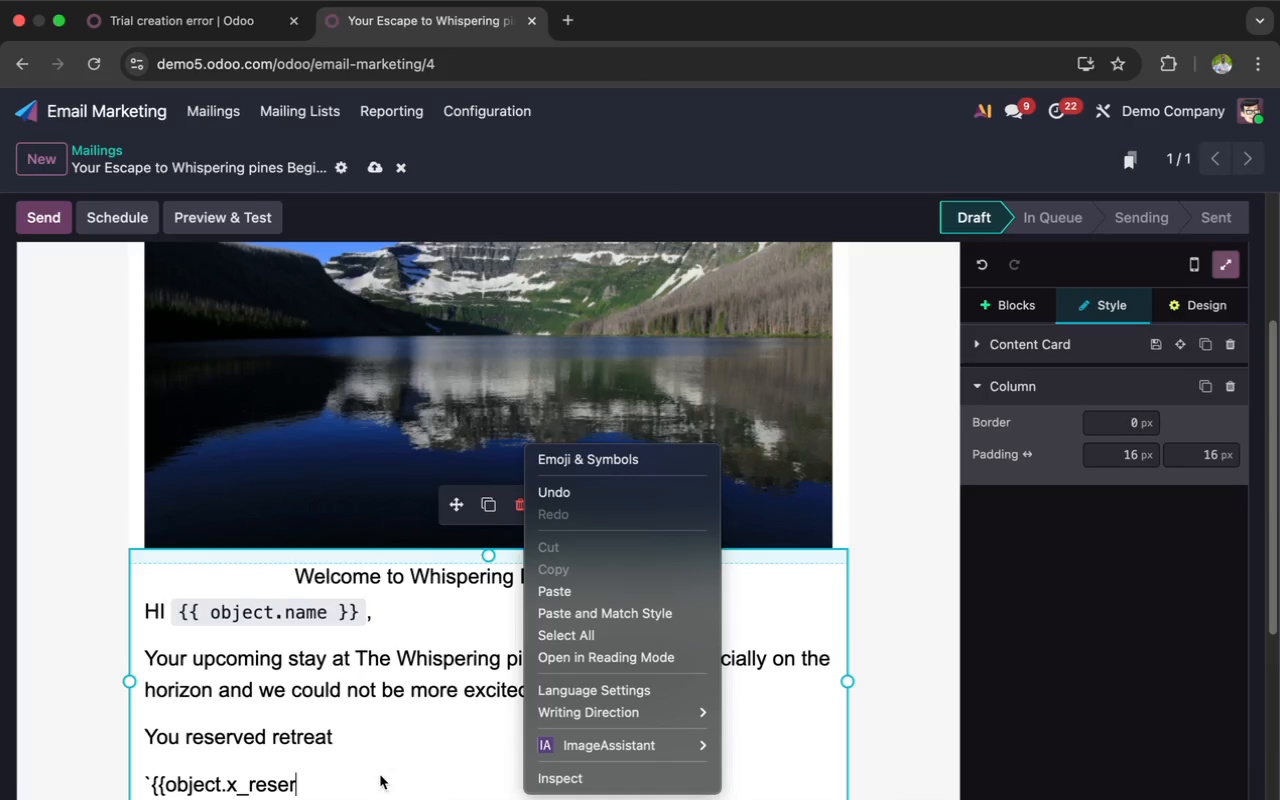 
type(ed)
 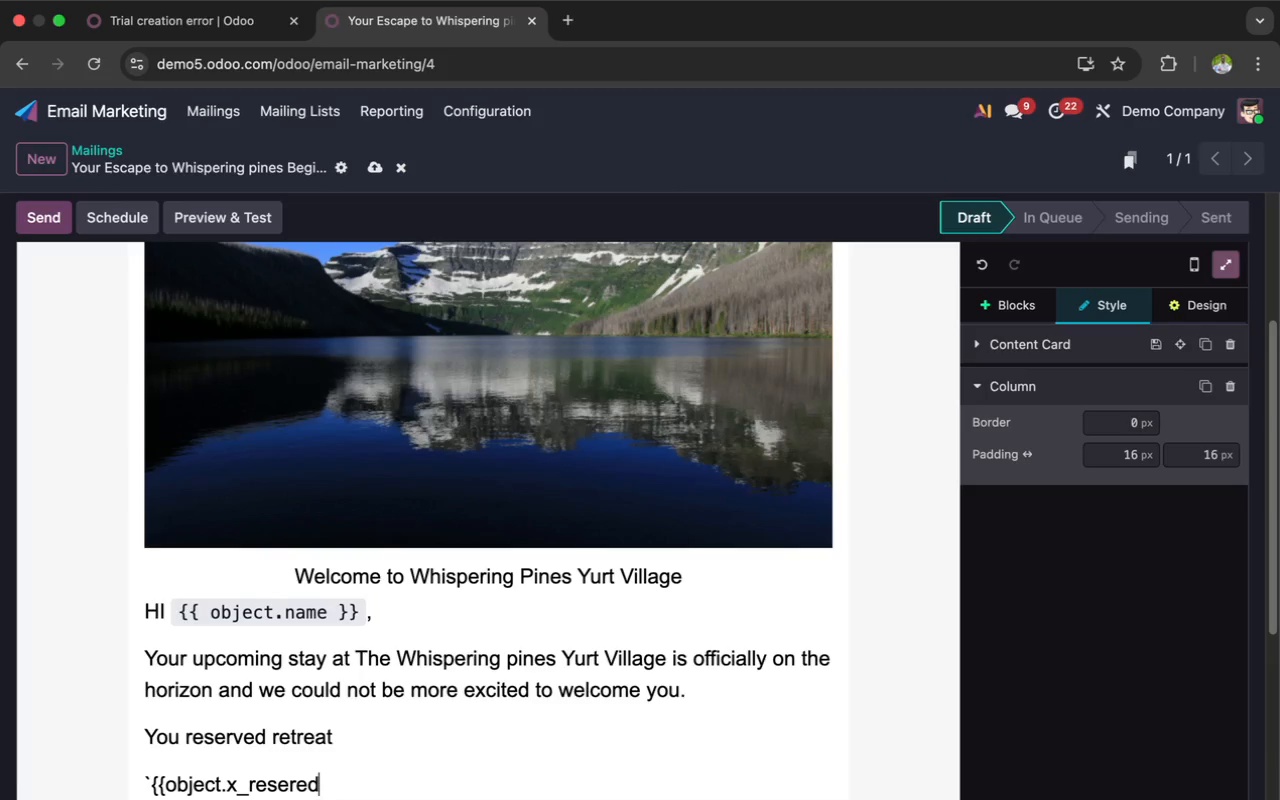 
wait(9.49)
 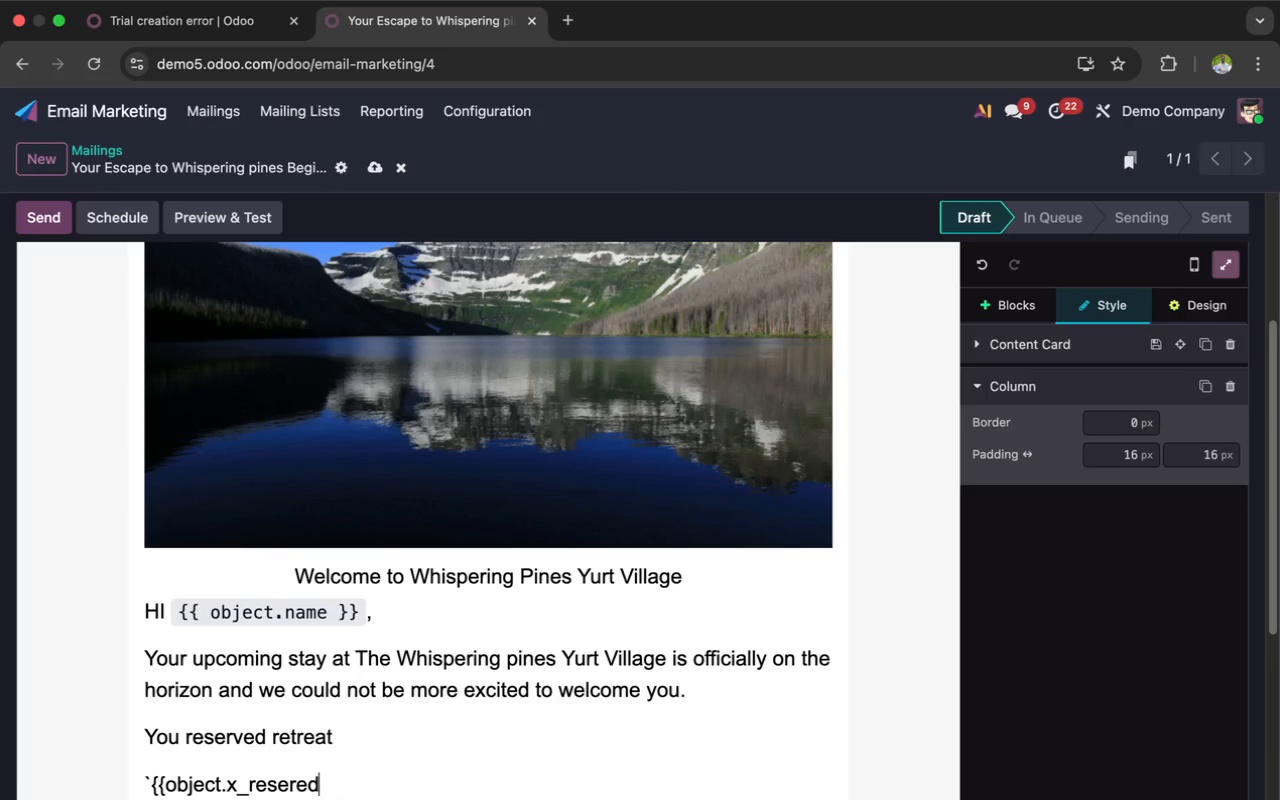 
key(Backspace)
key(Backspace)
type(ved )
key(Backspace)
type(_yurt_name }}`)
 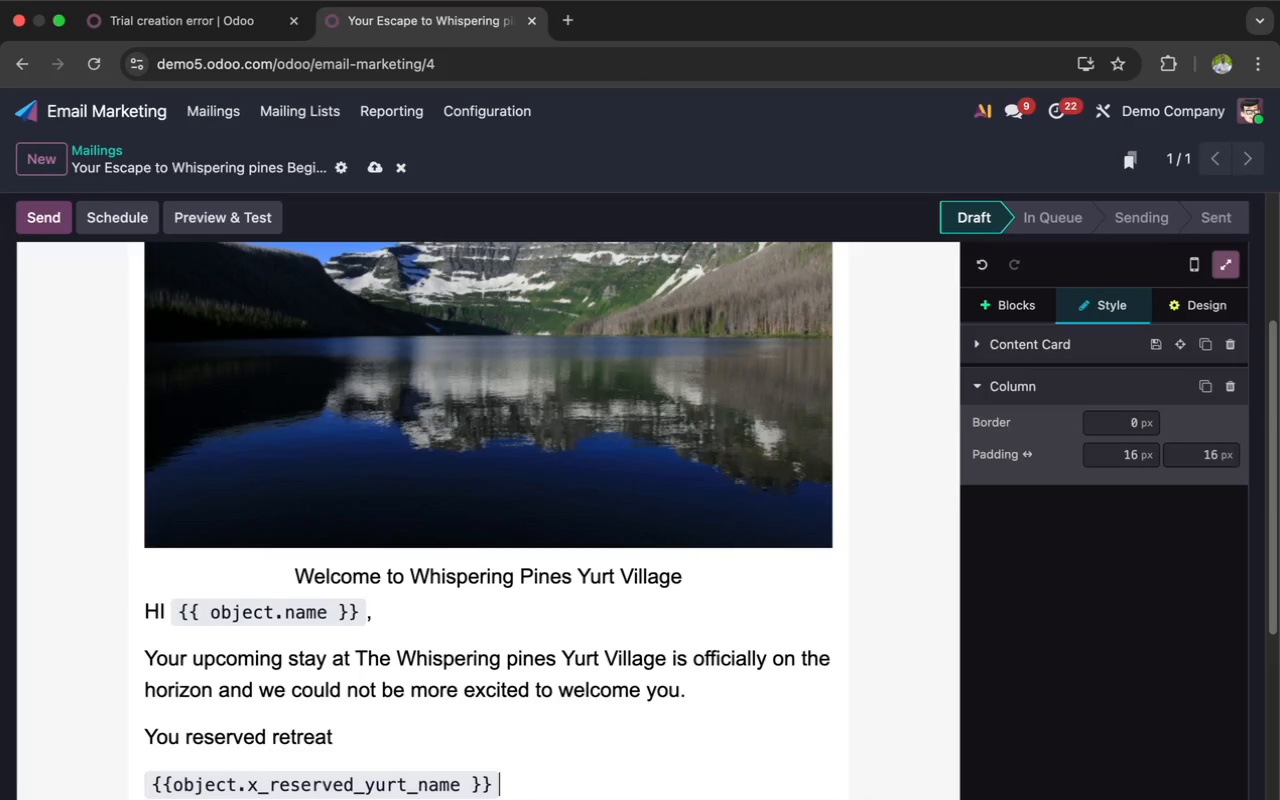 
key(Enter)
 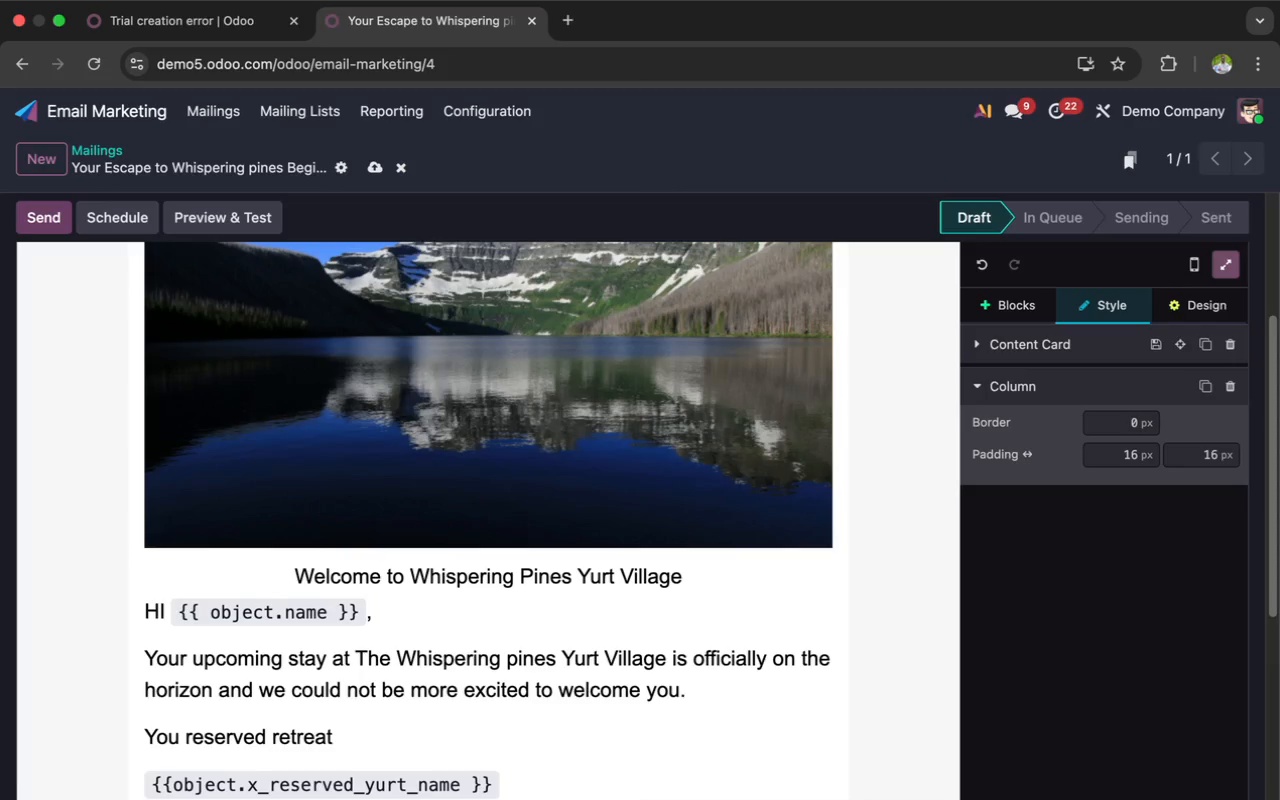 
scroll: coordinate [380, 775], scroll_direction: down, amount: 14.0
 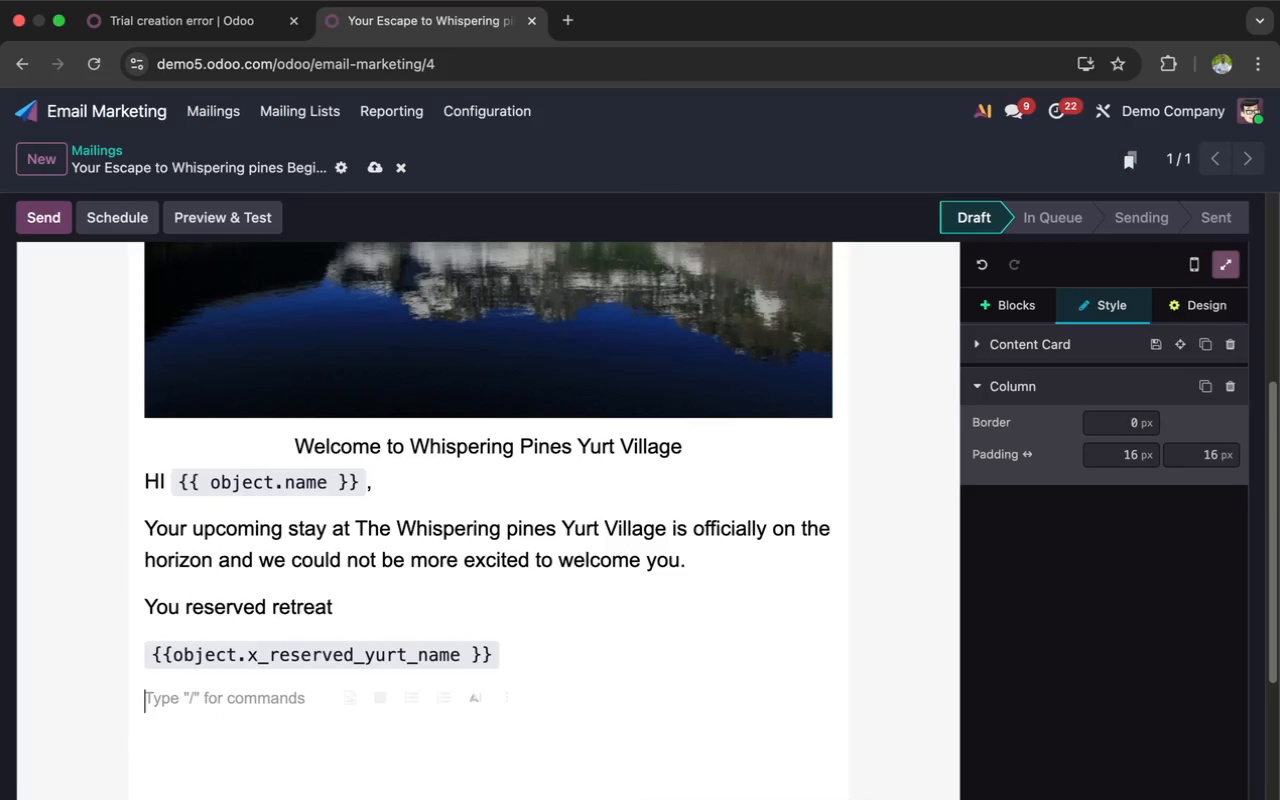 
type(Tucked among to)
 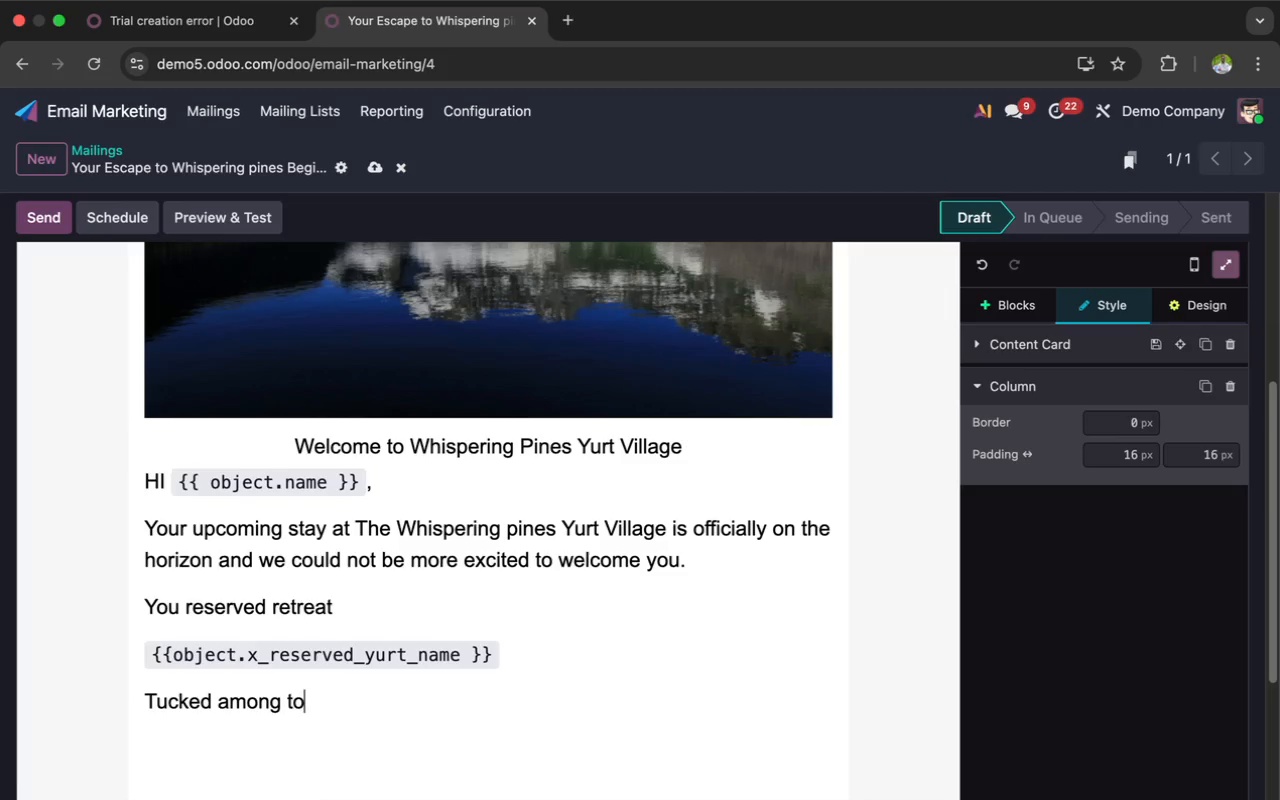 
type(wering pines )
 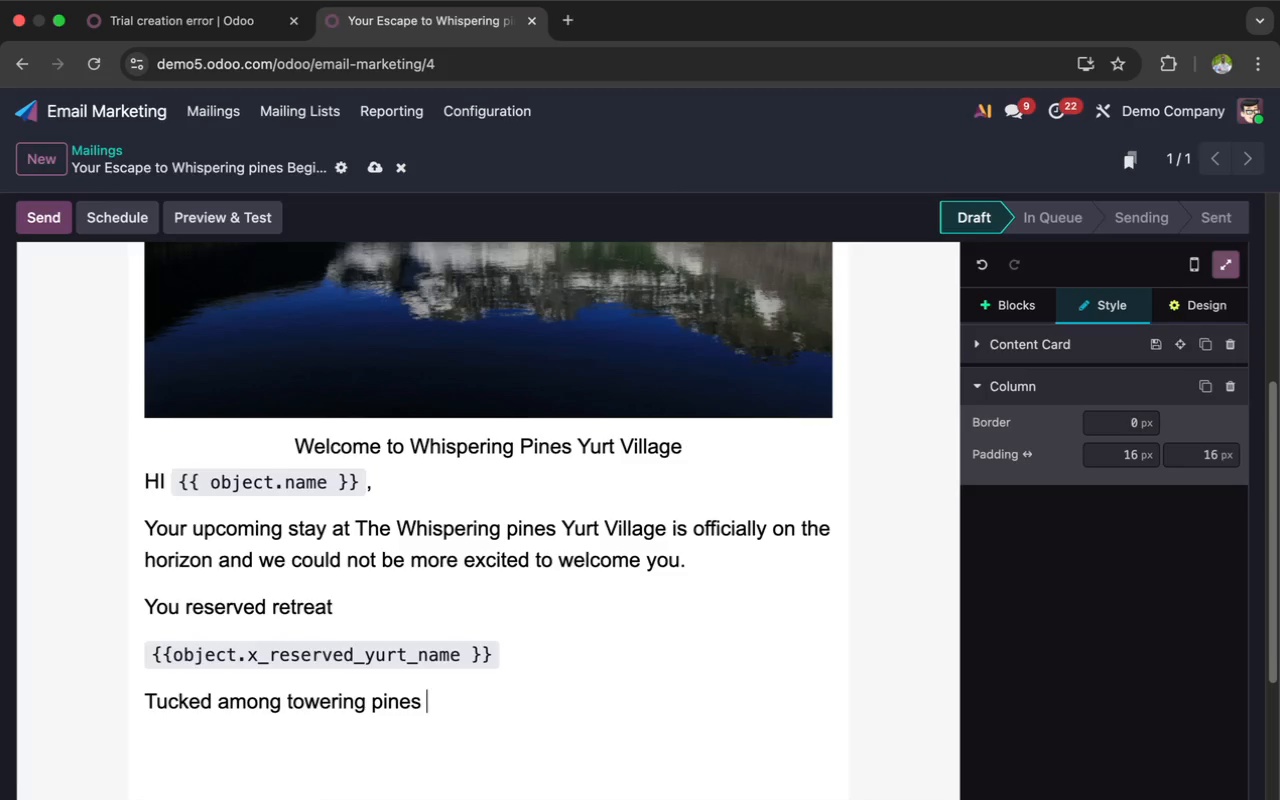 
type(and )
 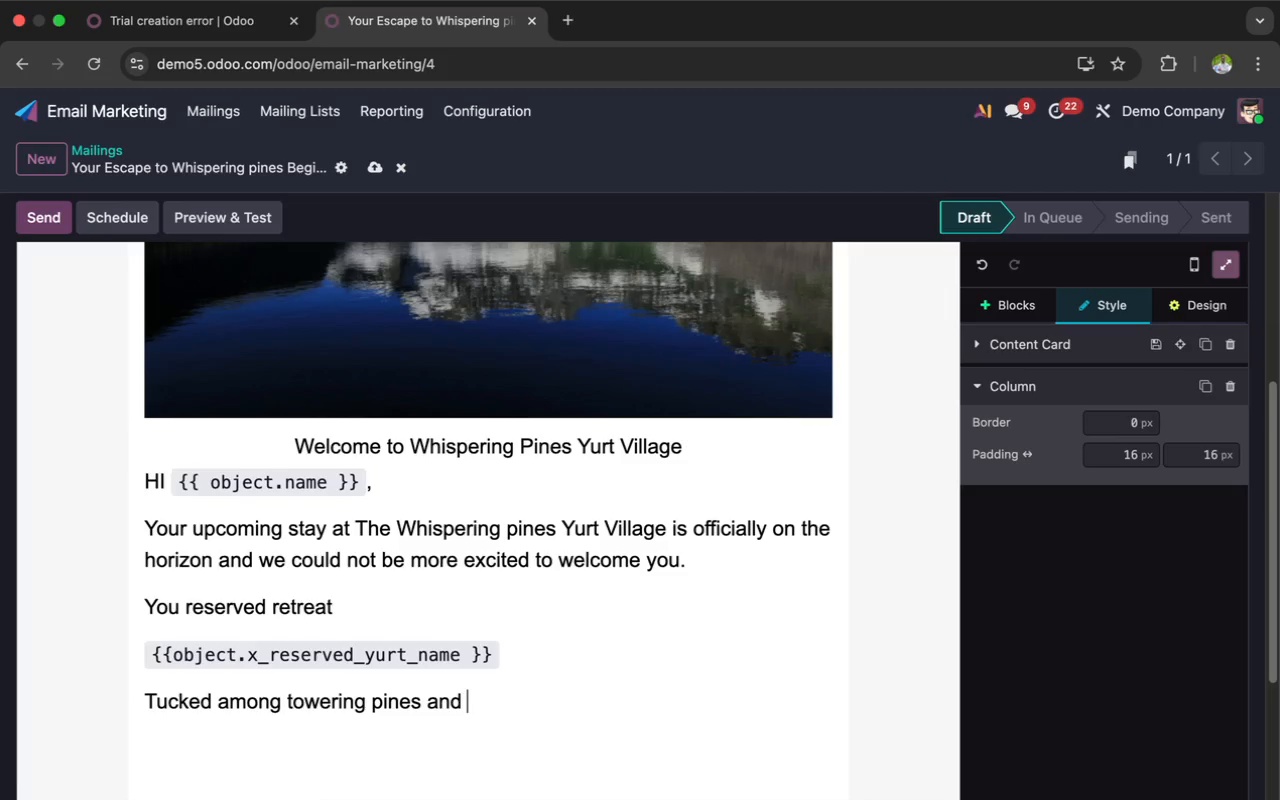 
wait(10.45)
 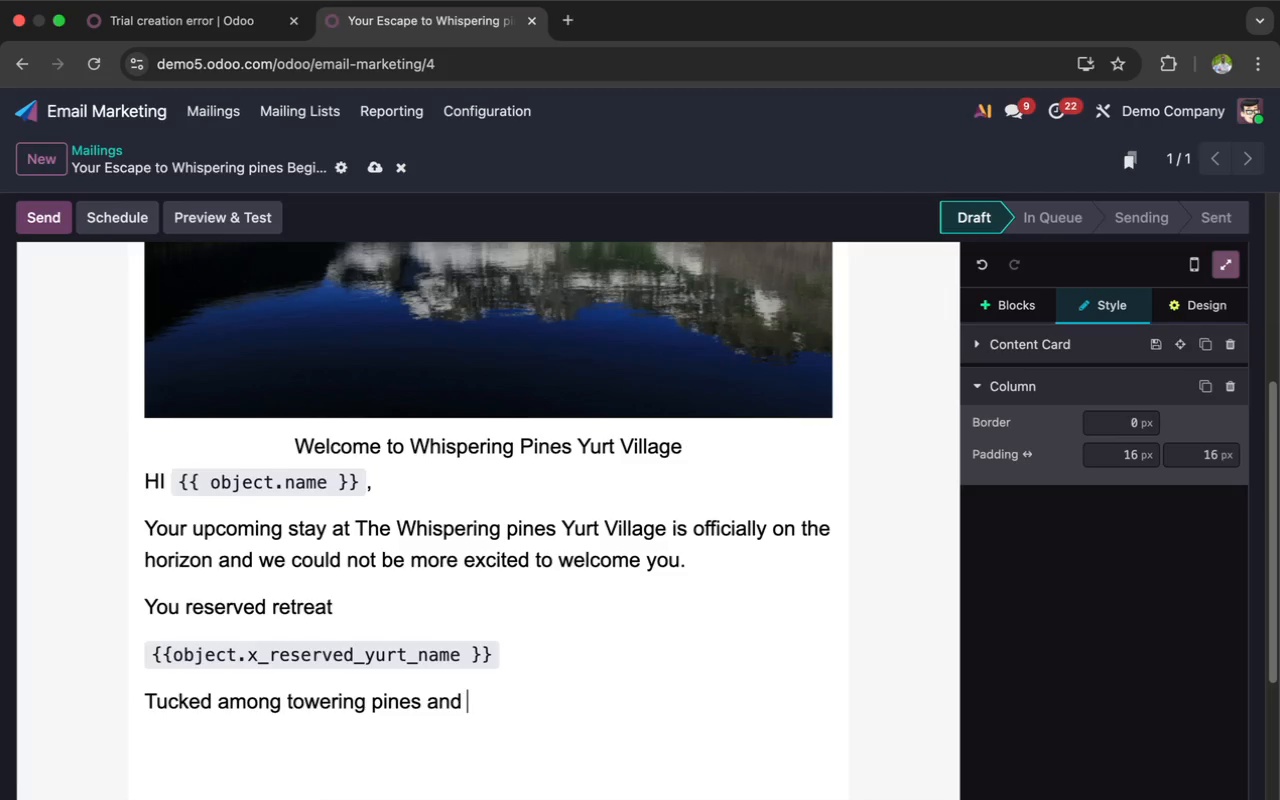 
type(quiet for)
 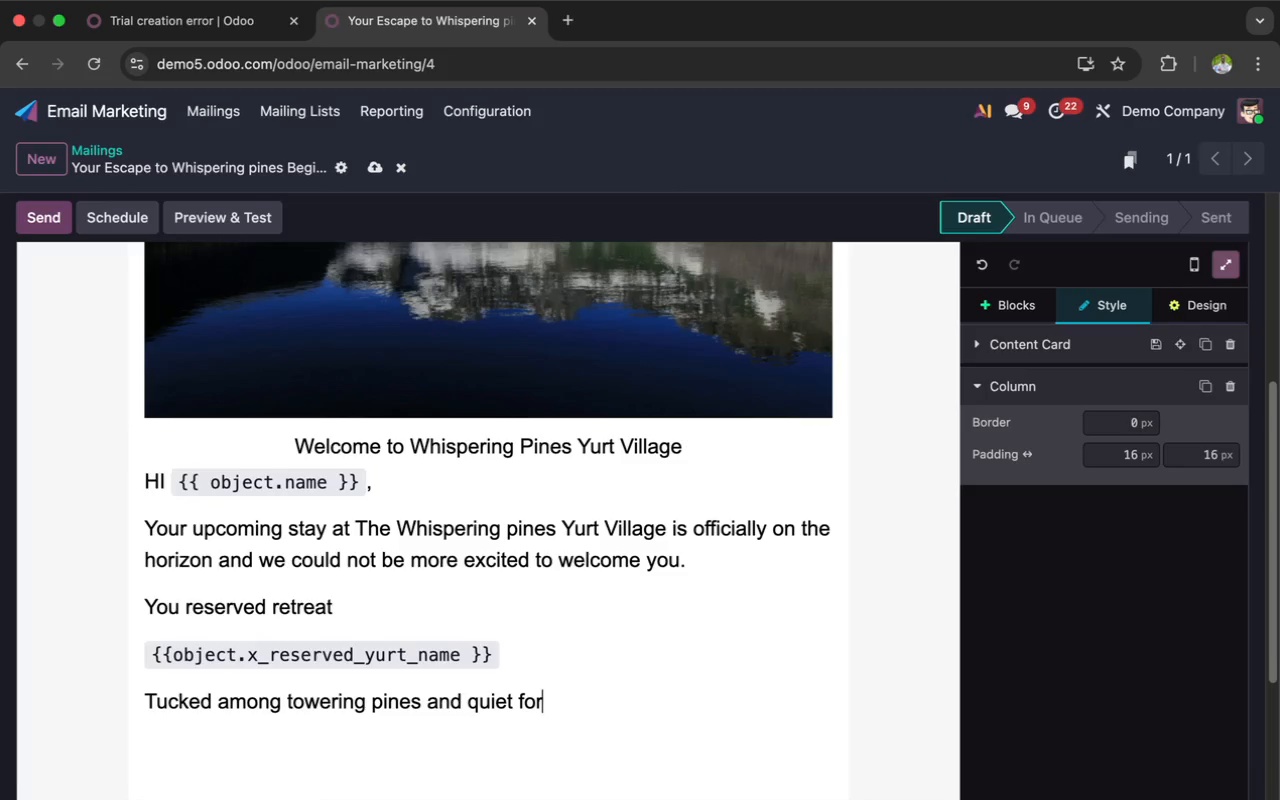 
type(est tr)
 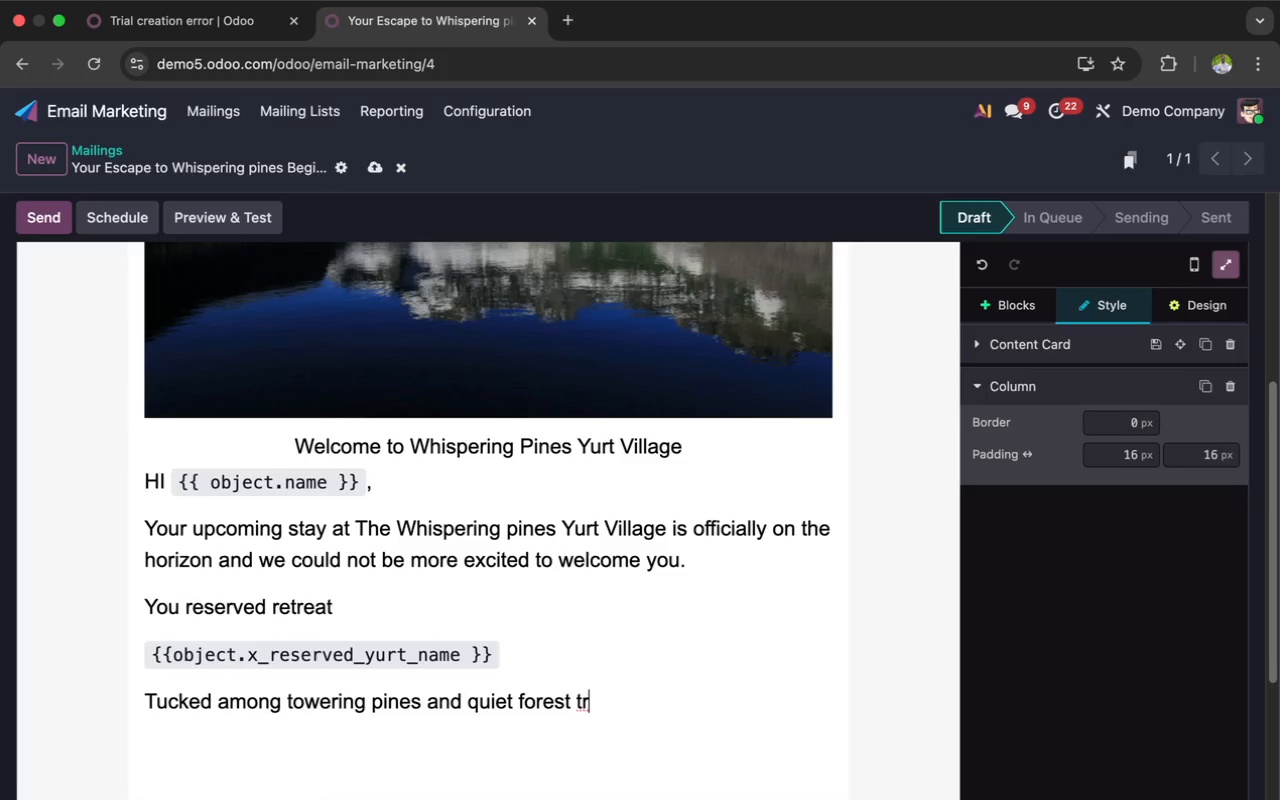 
type(ails, your )
 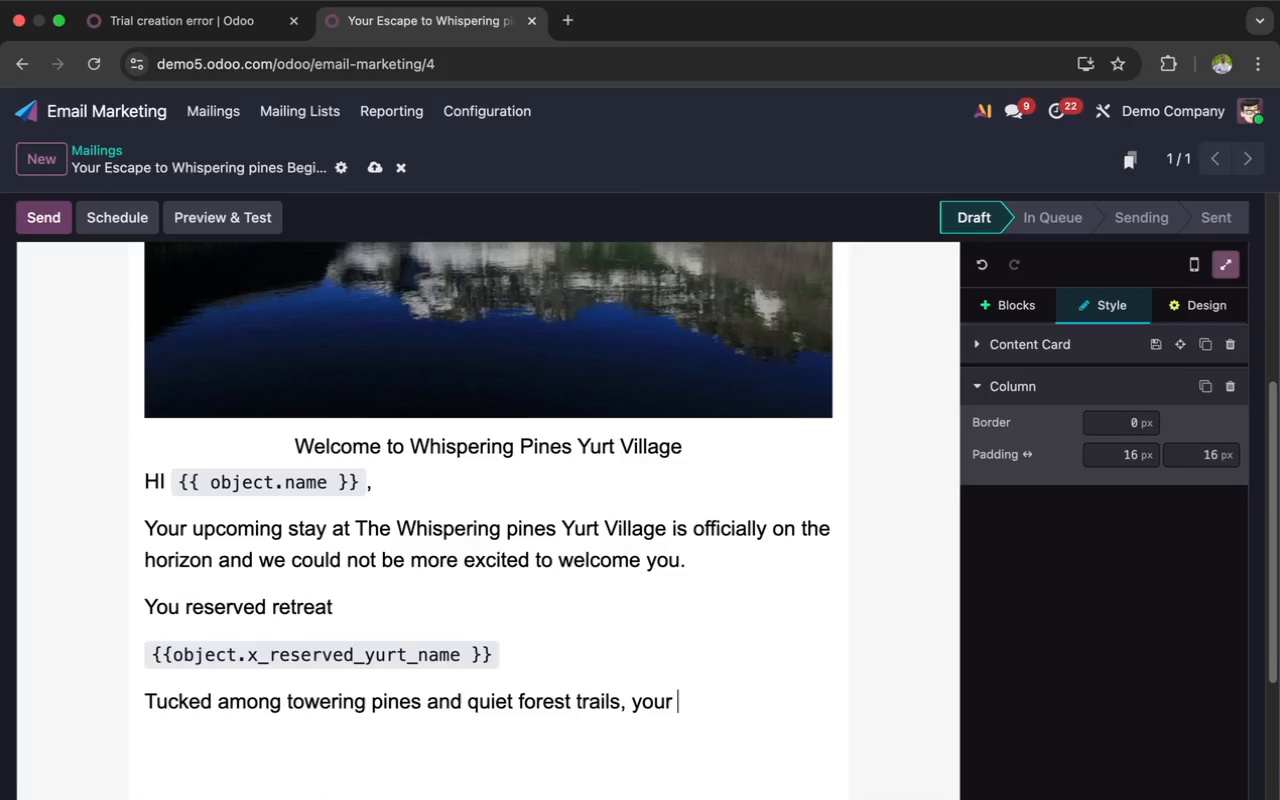 
key(Y)
 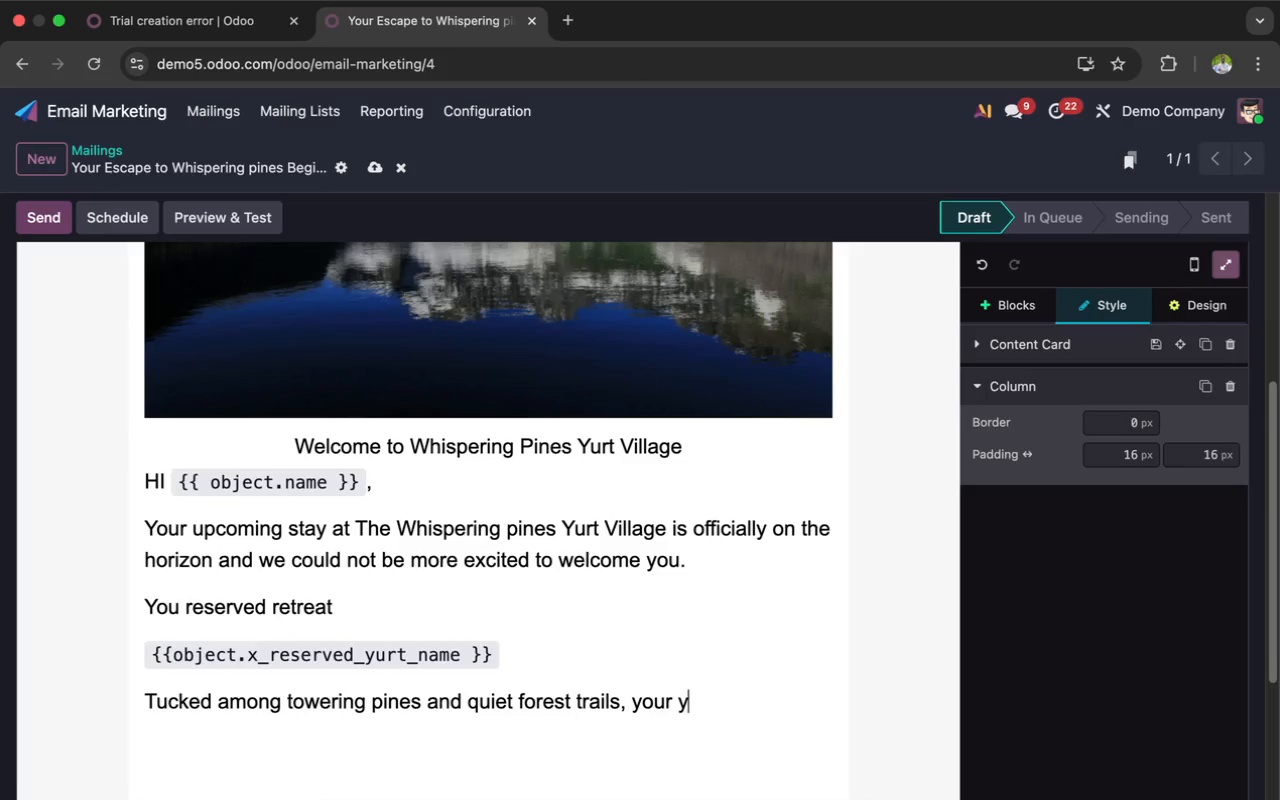 
wait(5.35)
 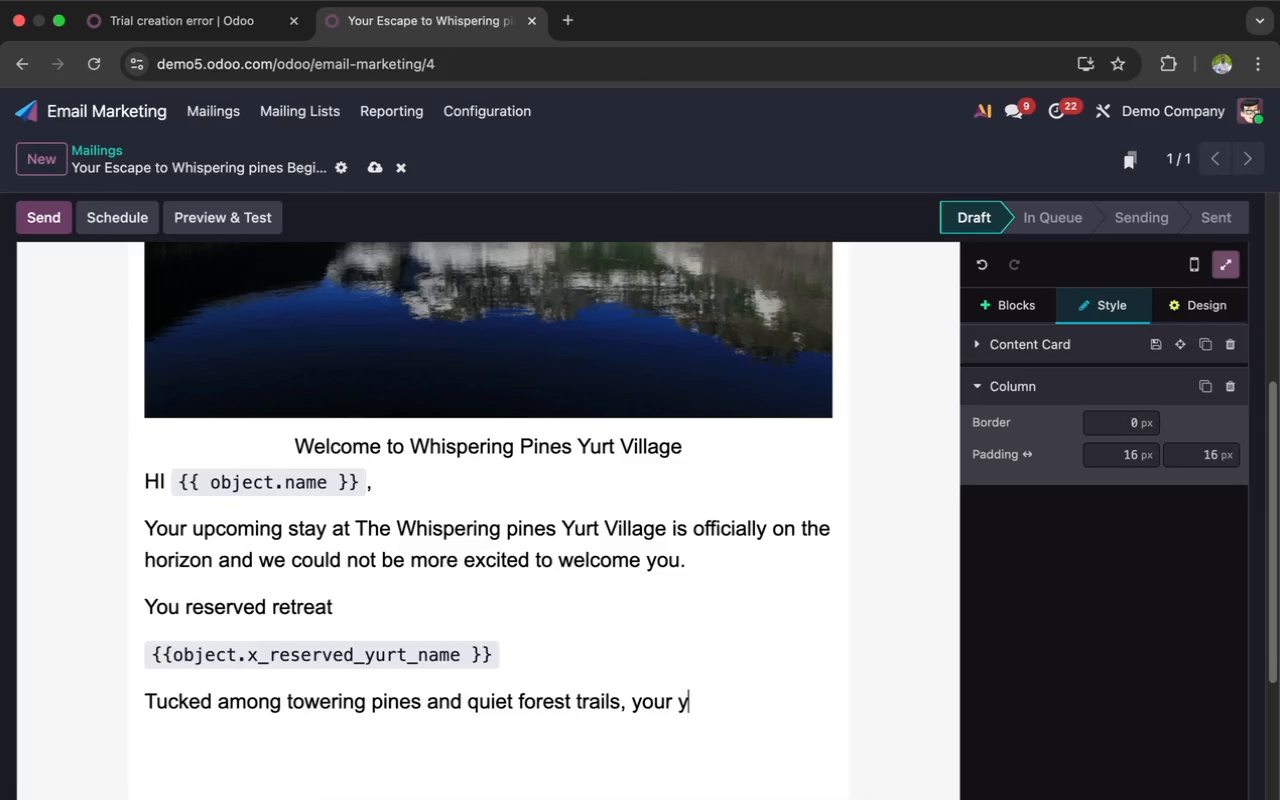 
type(urt has been thou)
 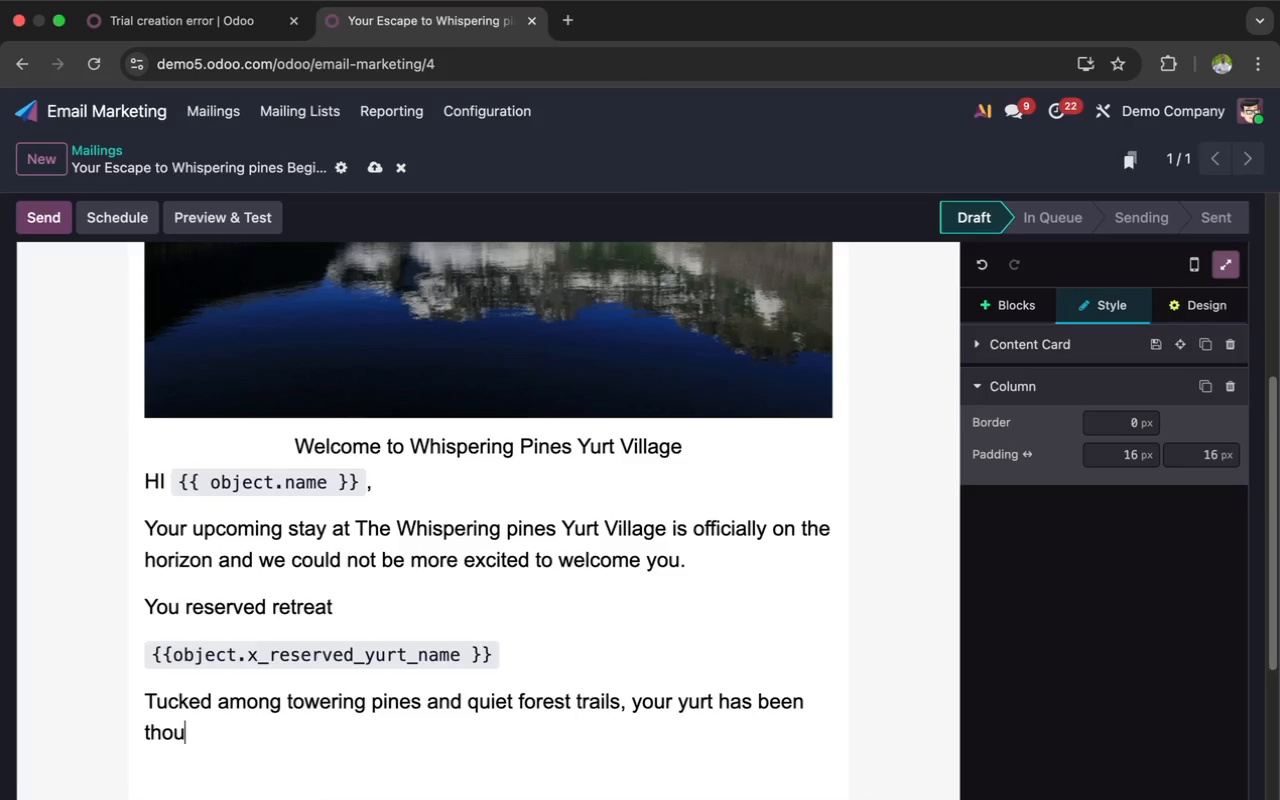 
type(gh)
 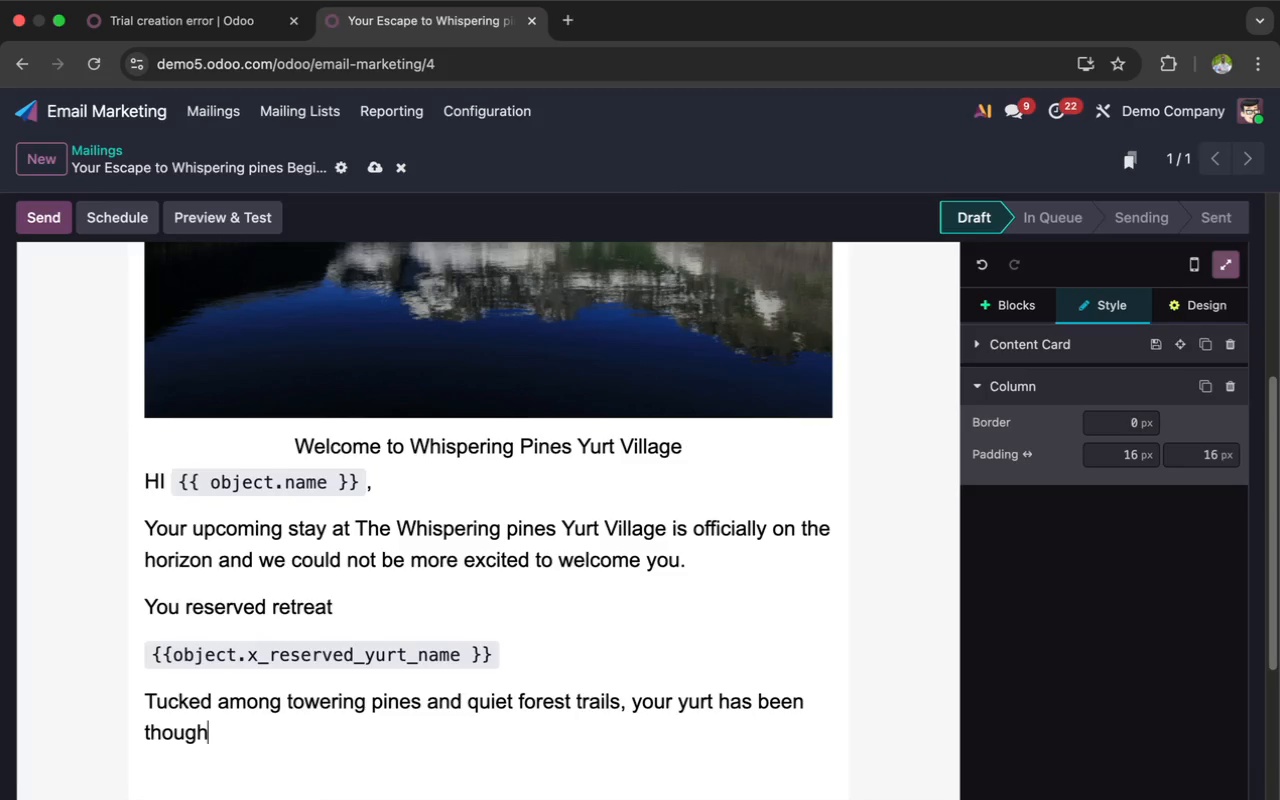 
type(tf)
 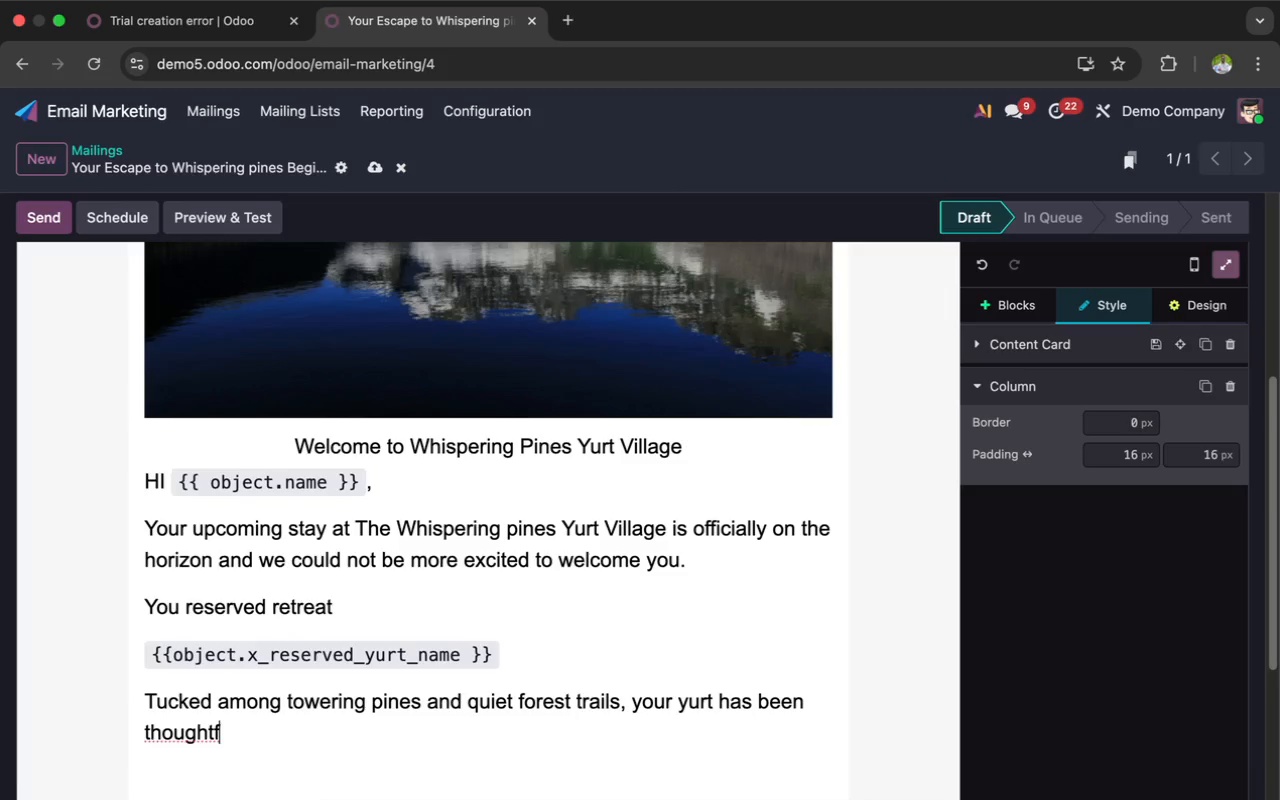 
type(ully )
 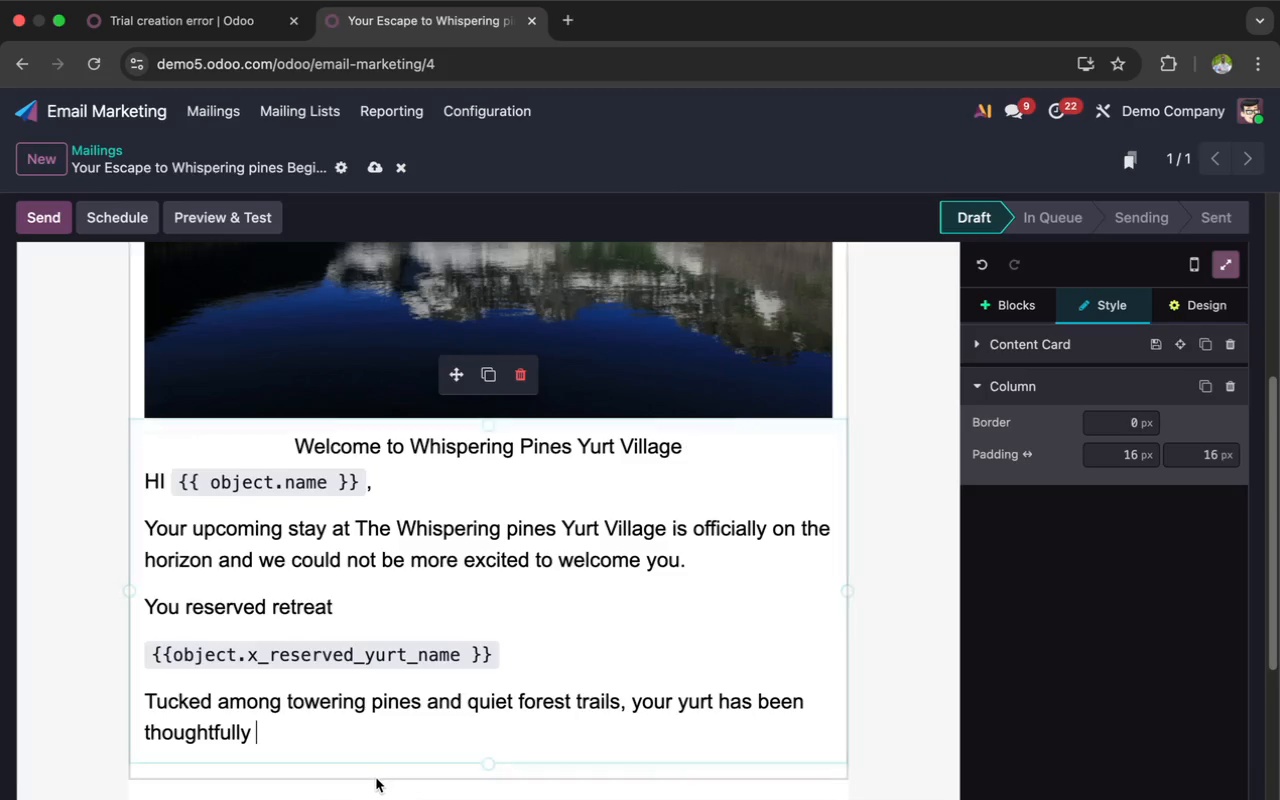 
wait(5.46)
 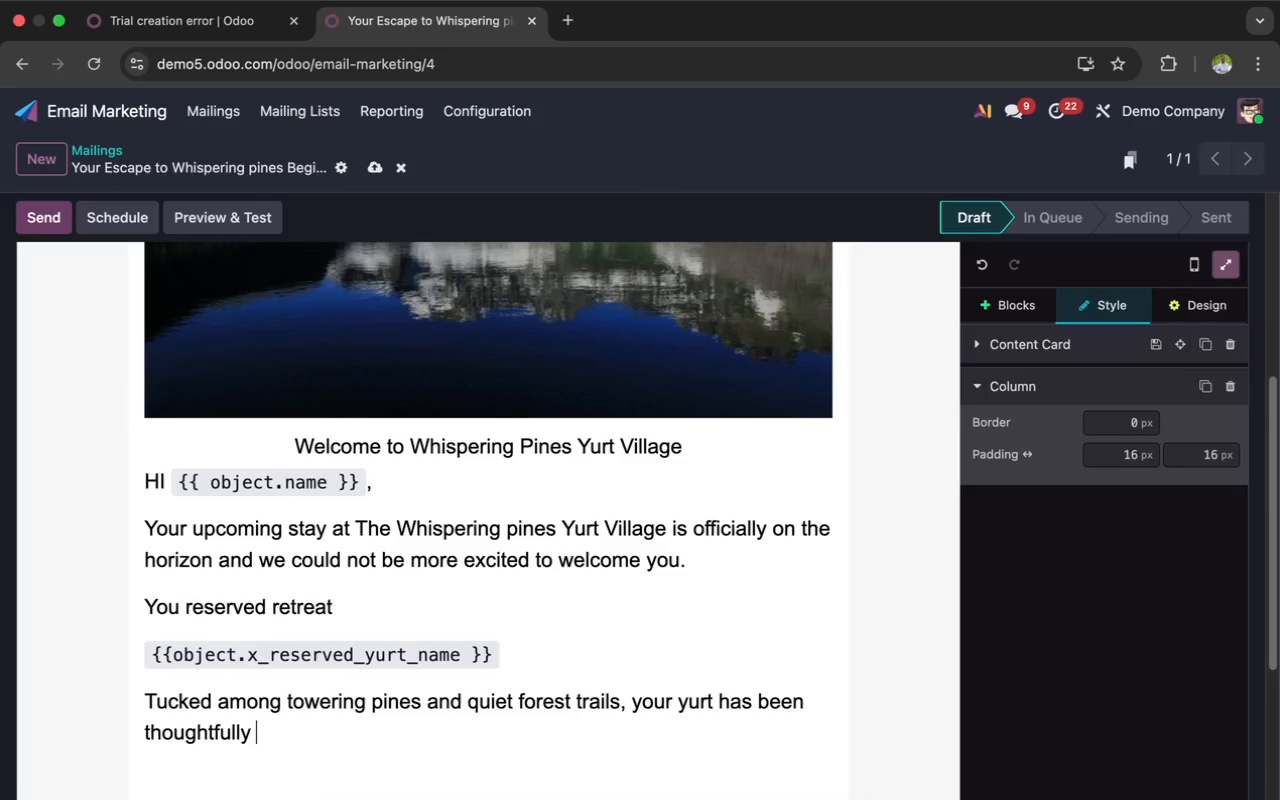 
type(prepared to offer a balance of rustic charm )
 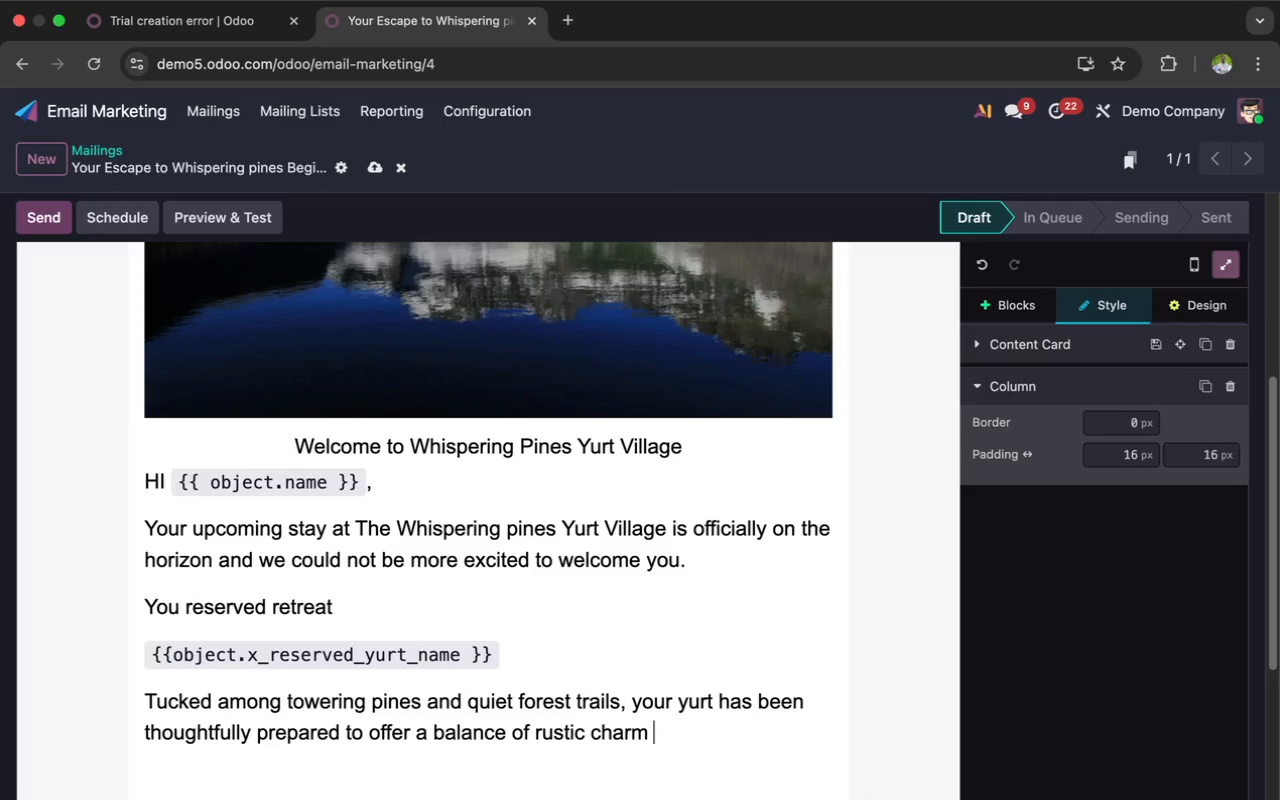 
type(and refi)
 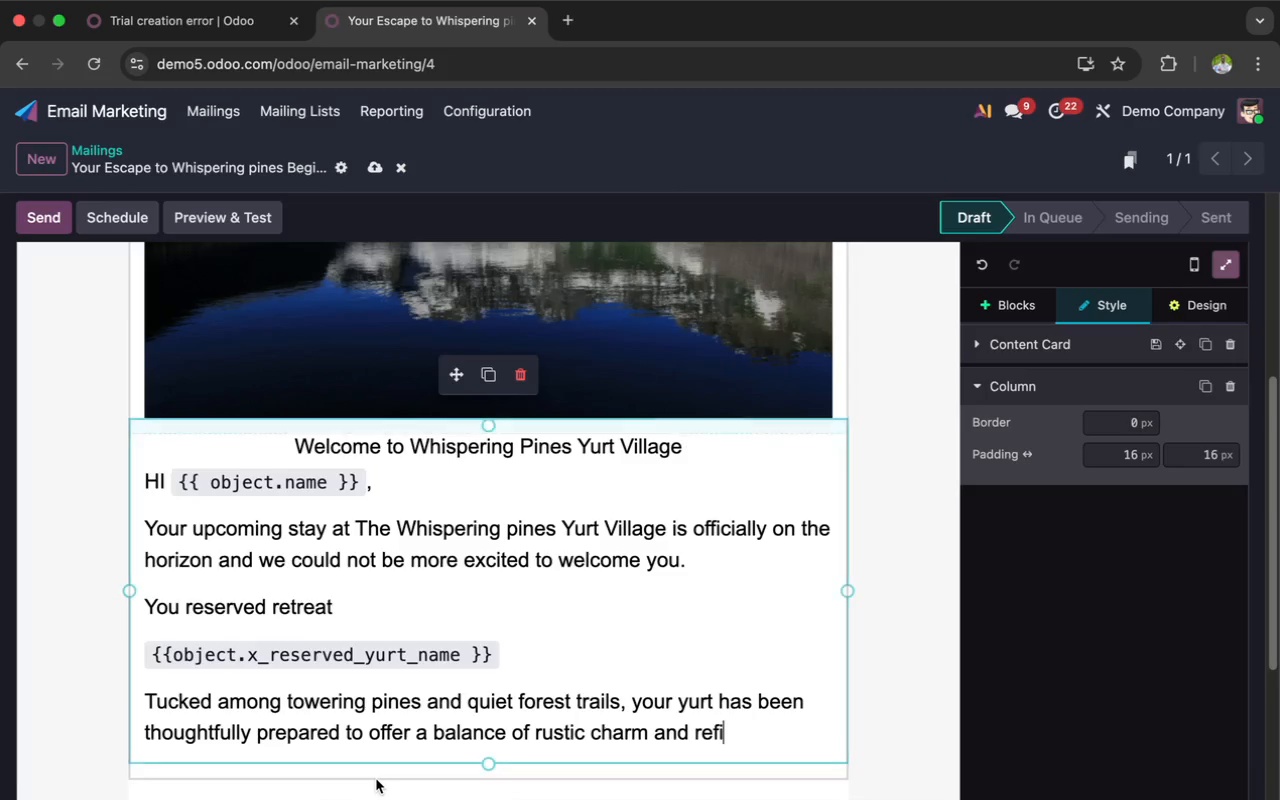 
wait(16.39)
 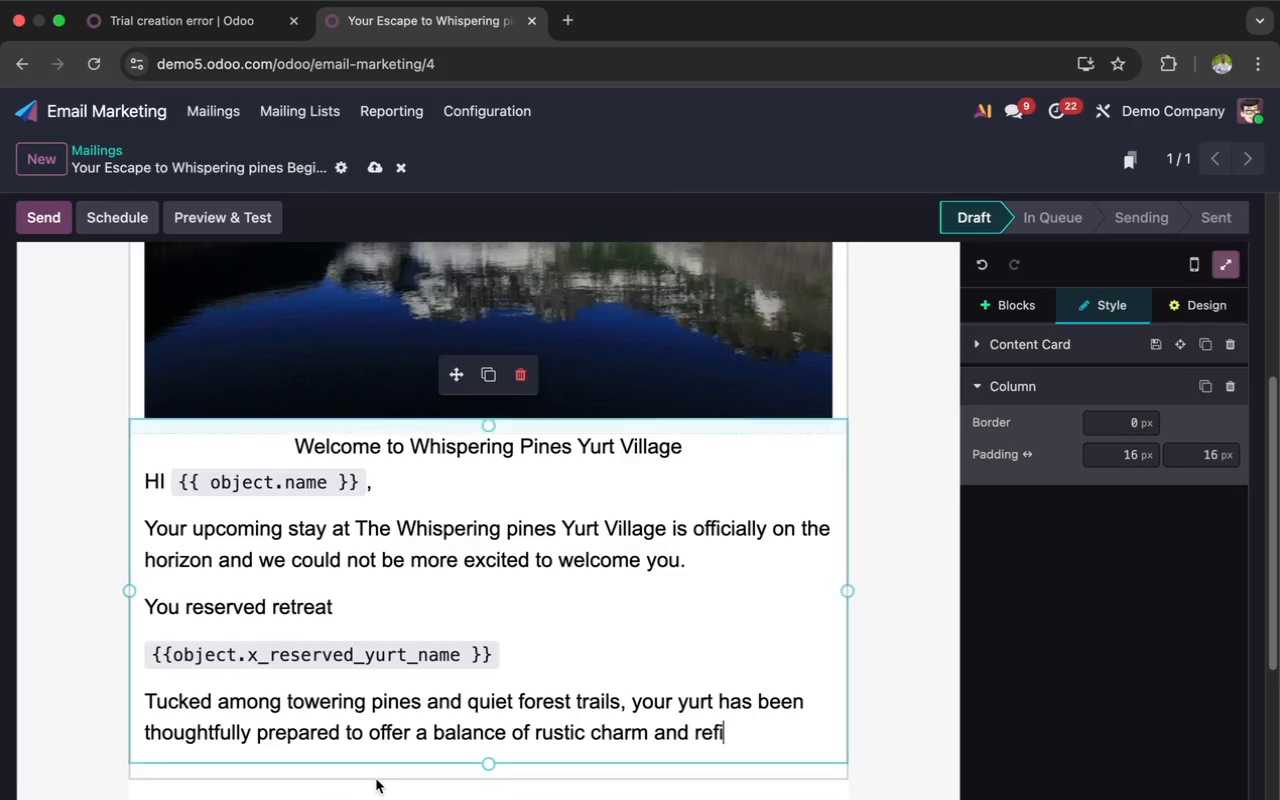 
type(ned)
 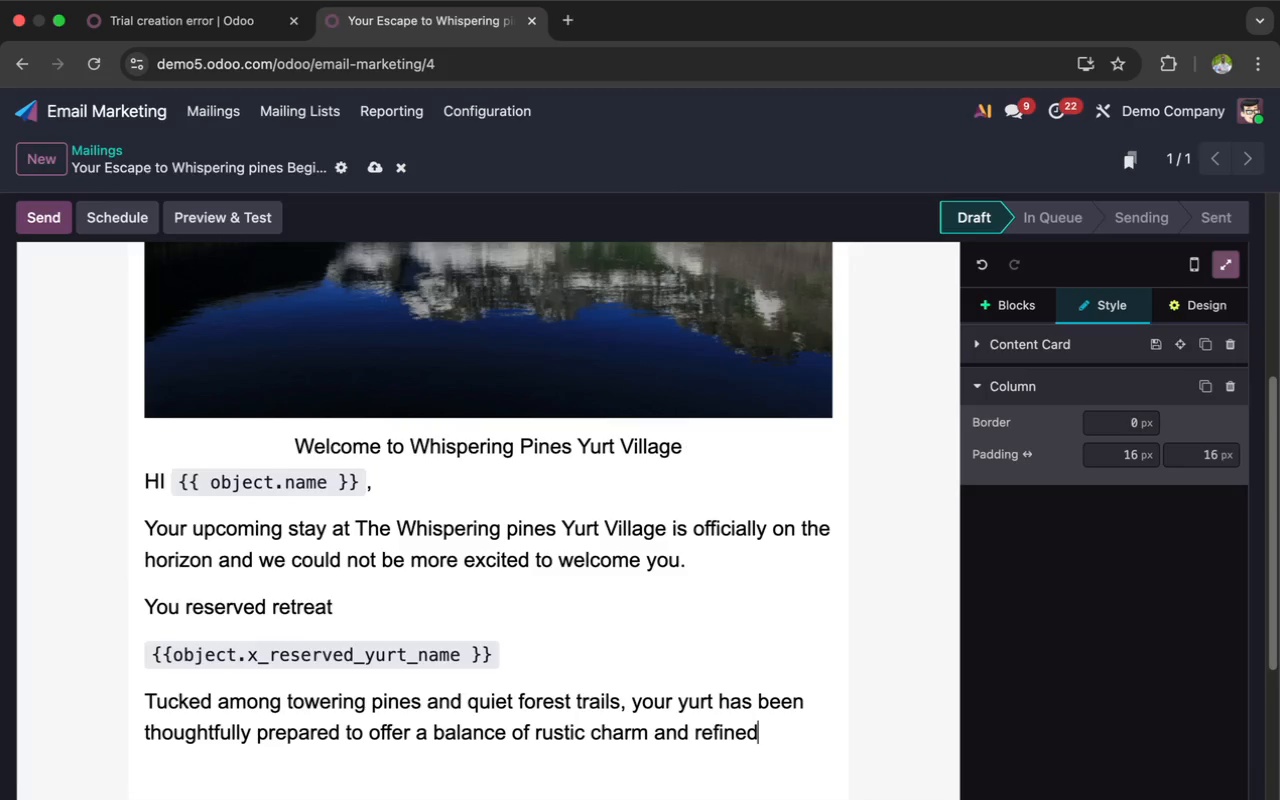 
type( com)
 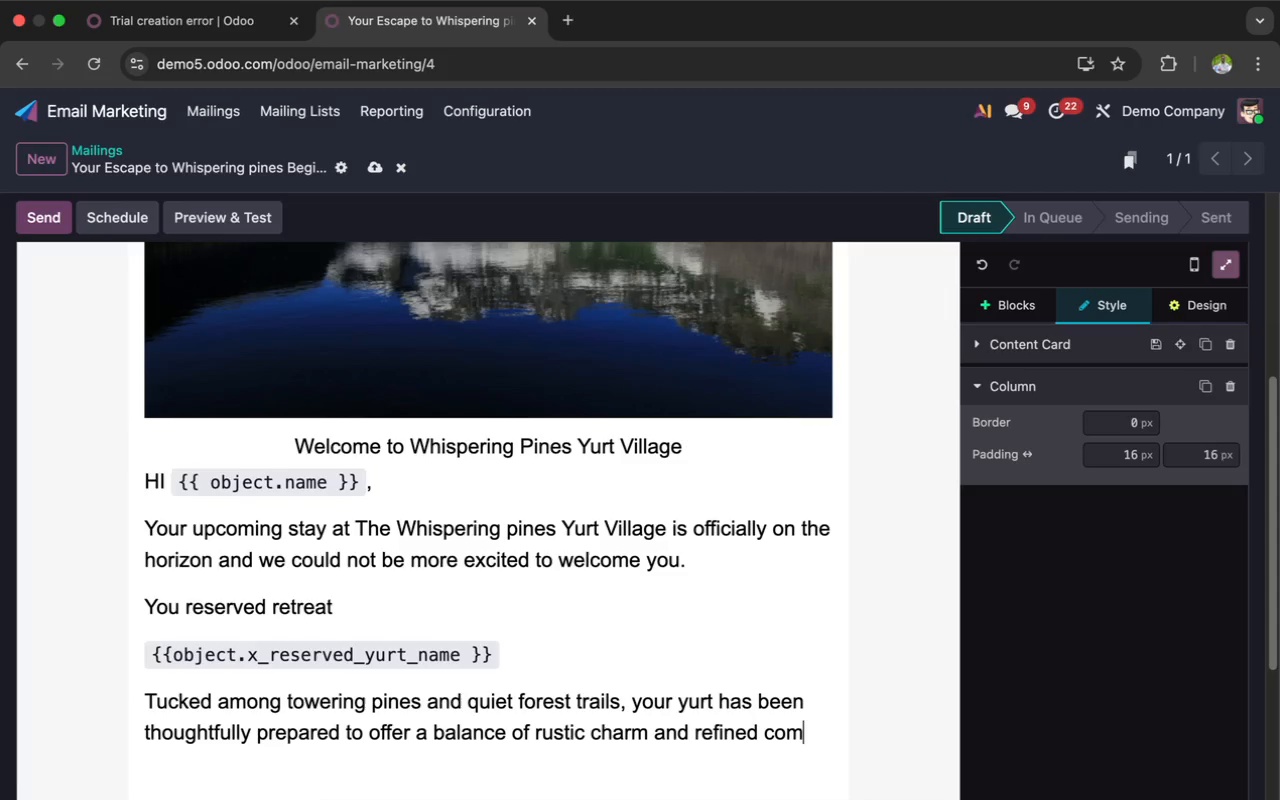 
type(fort )
 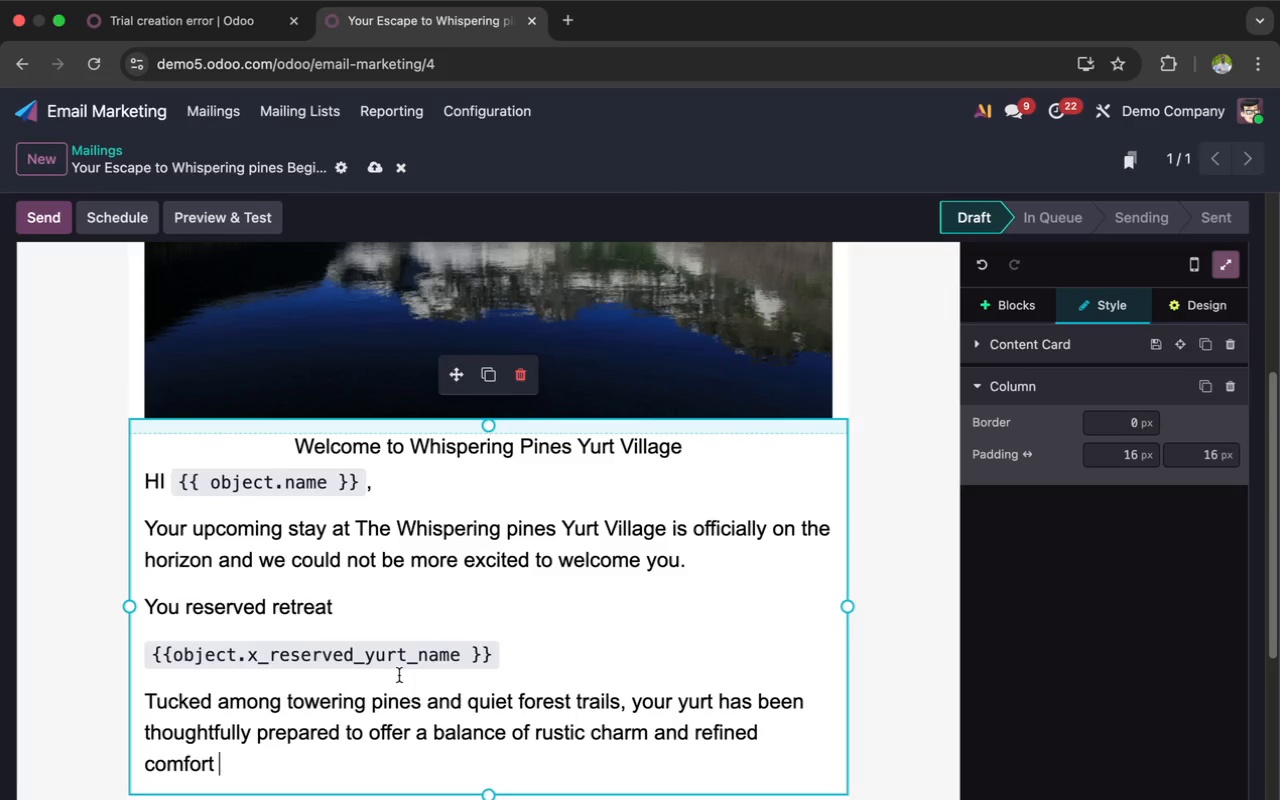 
wait(120.06)
 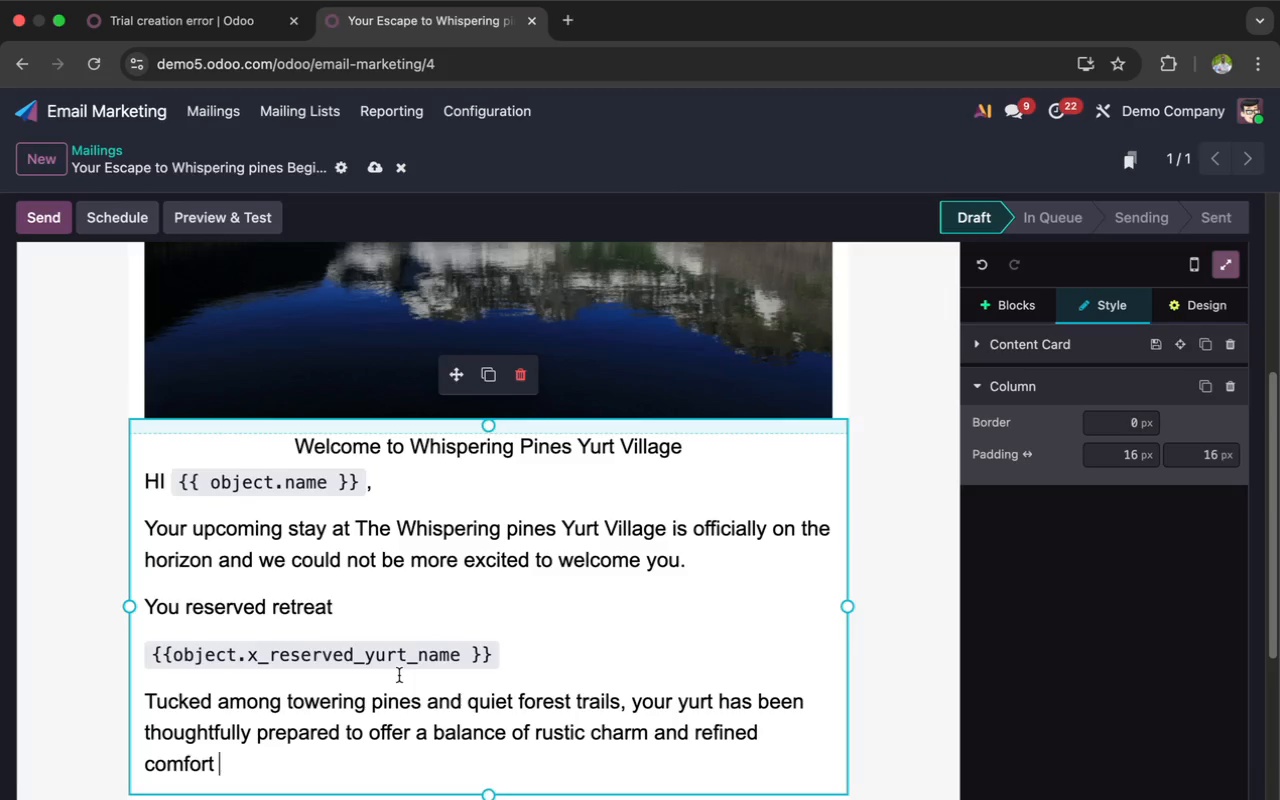 
key(Backspace)
 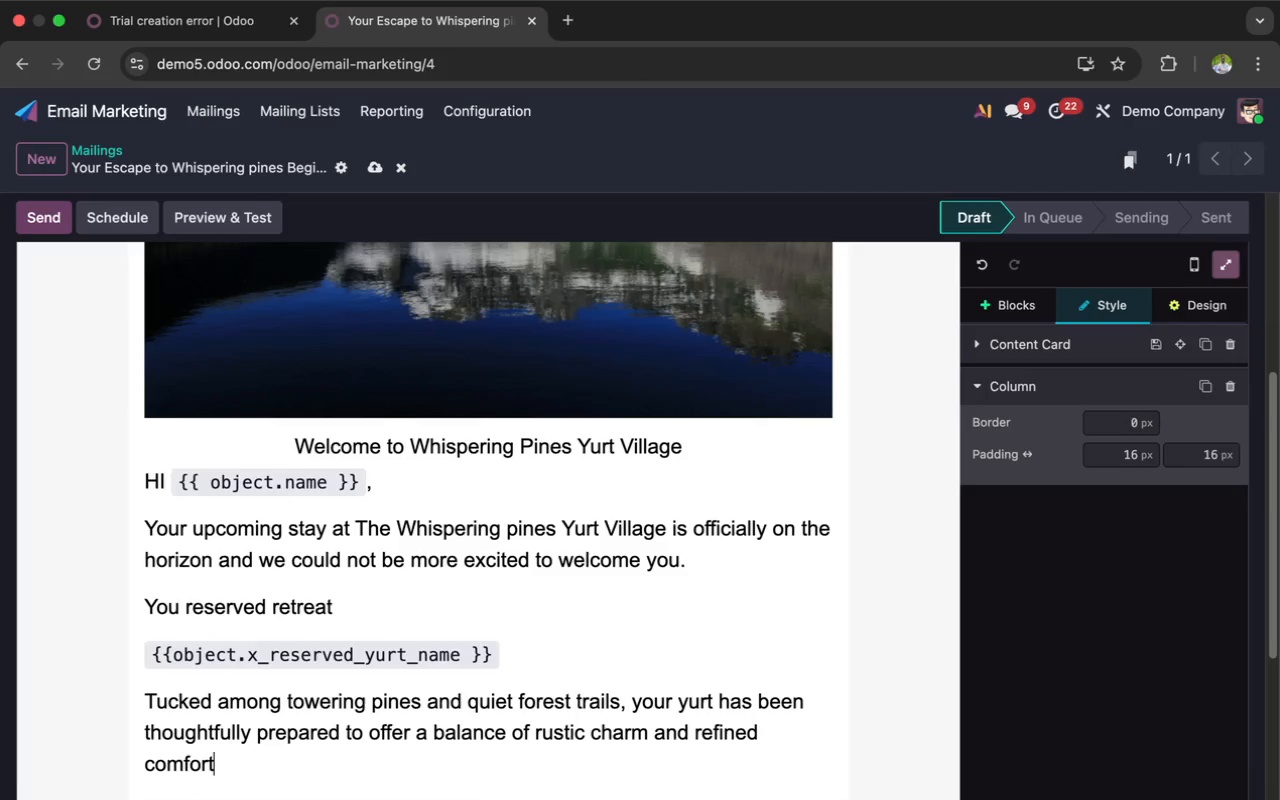 
key(Period)
 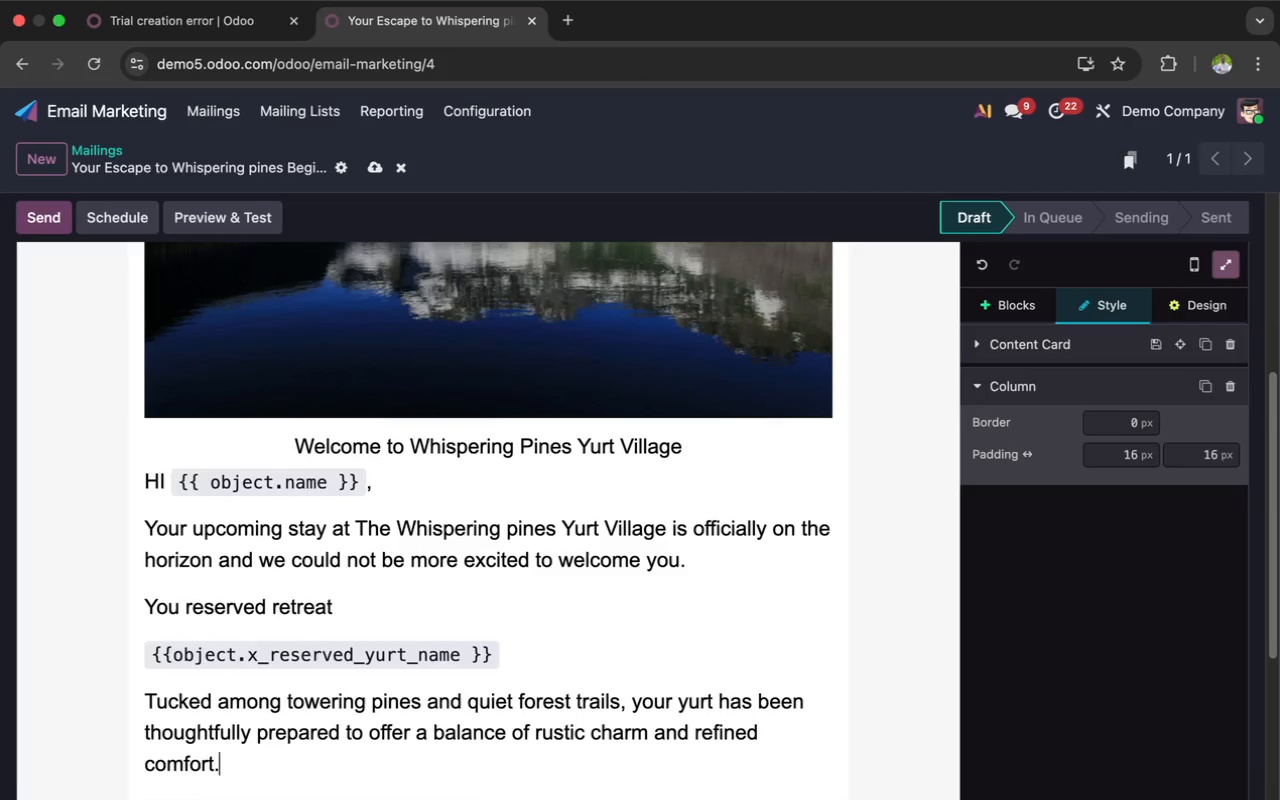 
key(Space)
 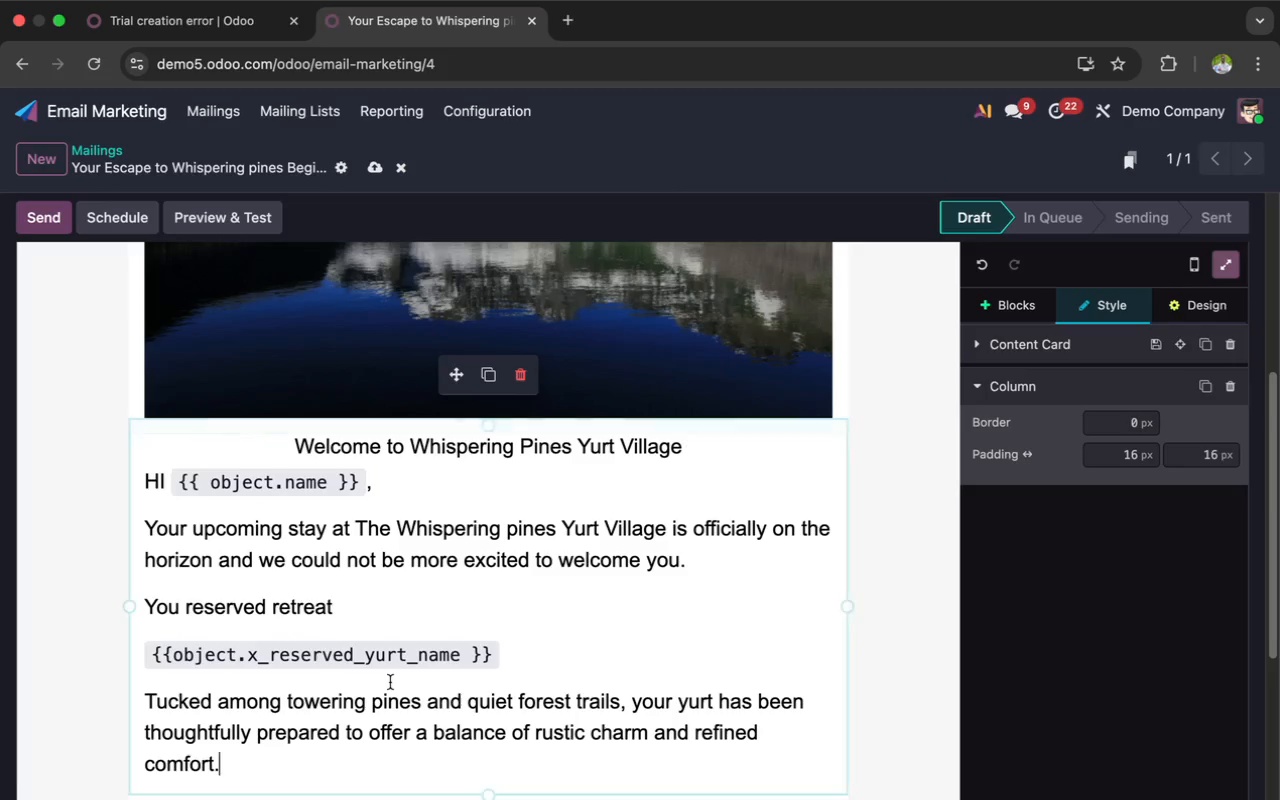 
scroll: coordinate [390, 682], scroll_direction: down, amount: 1.0
 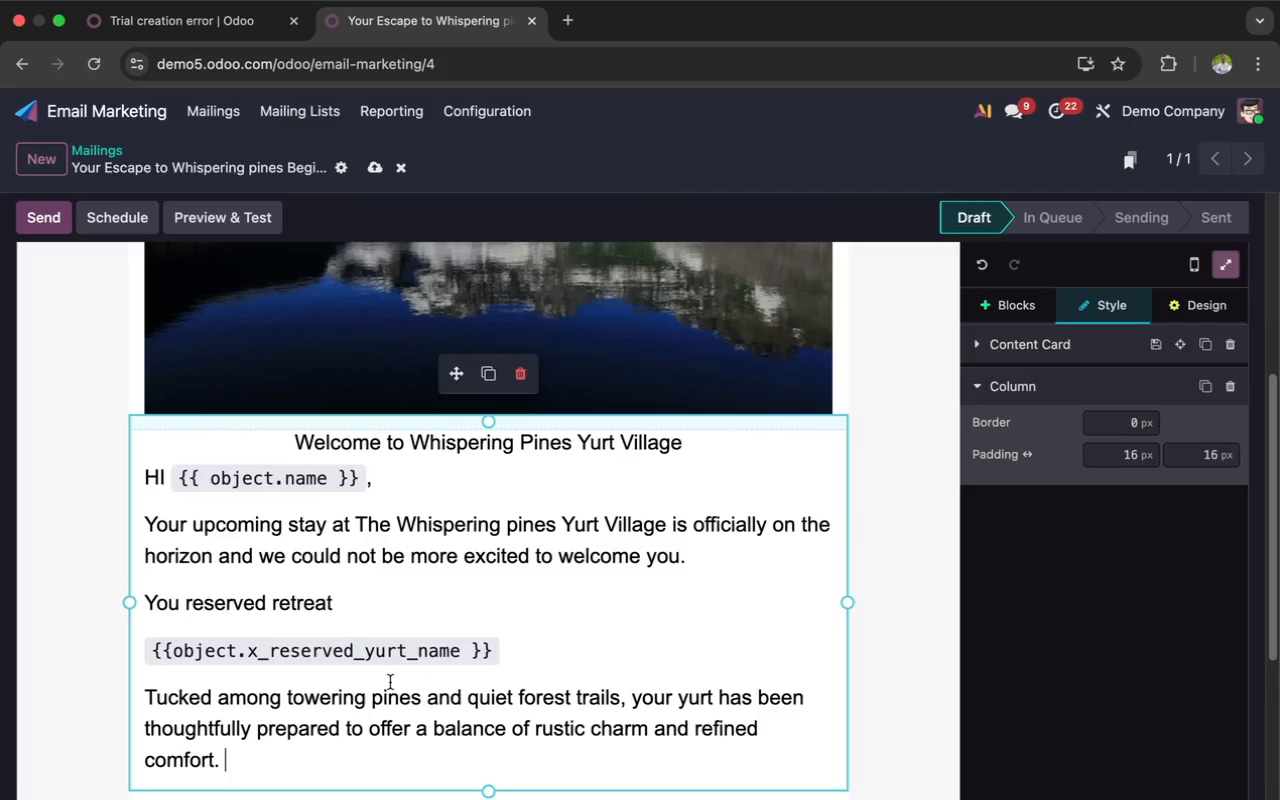 
type(From cr)
 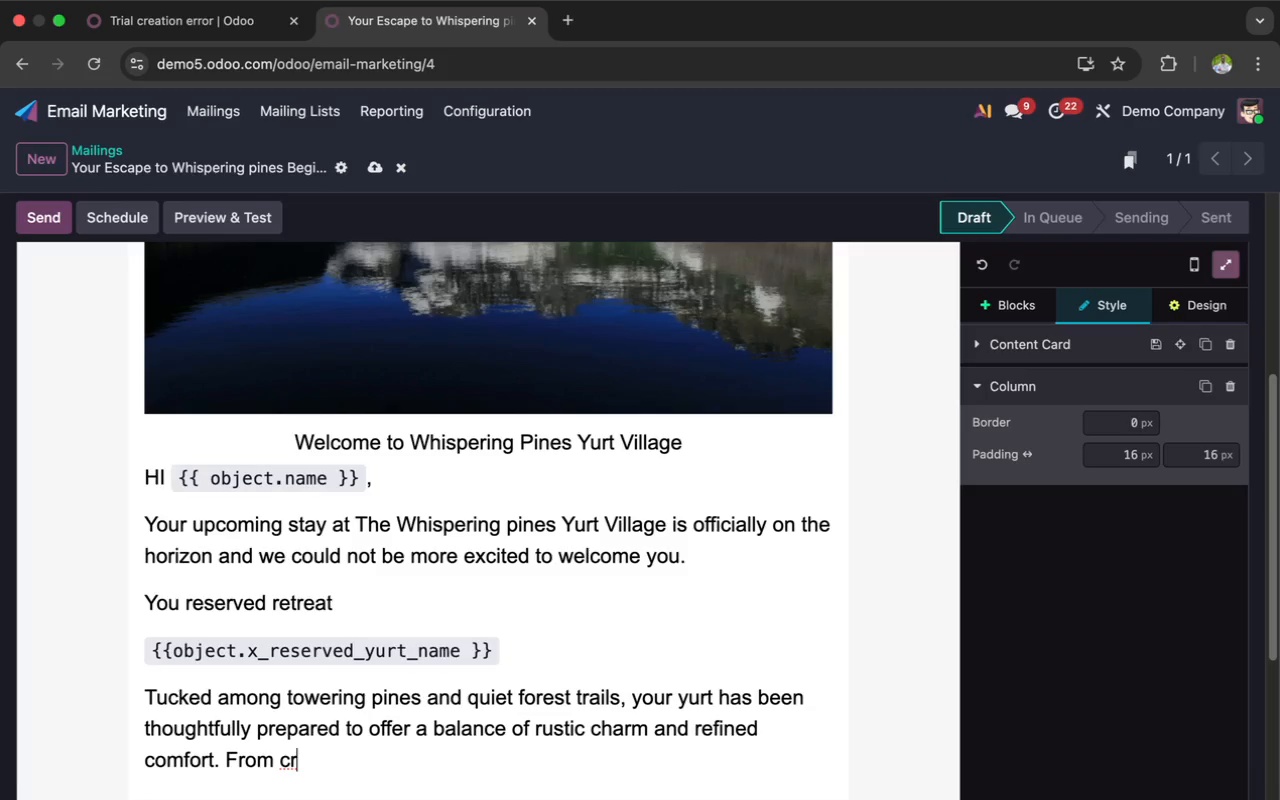 
wait(23.74)
 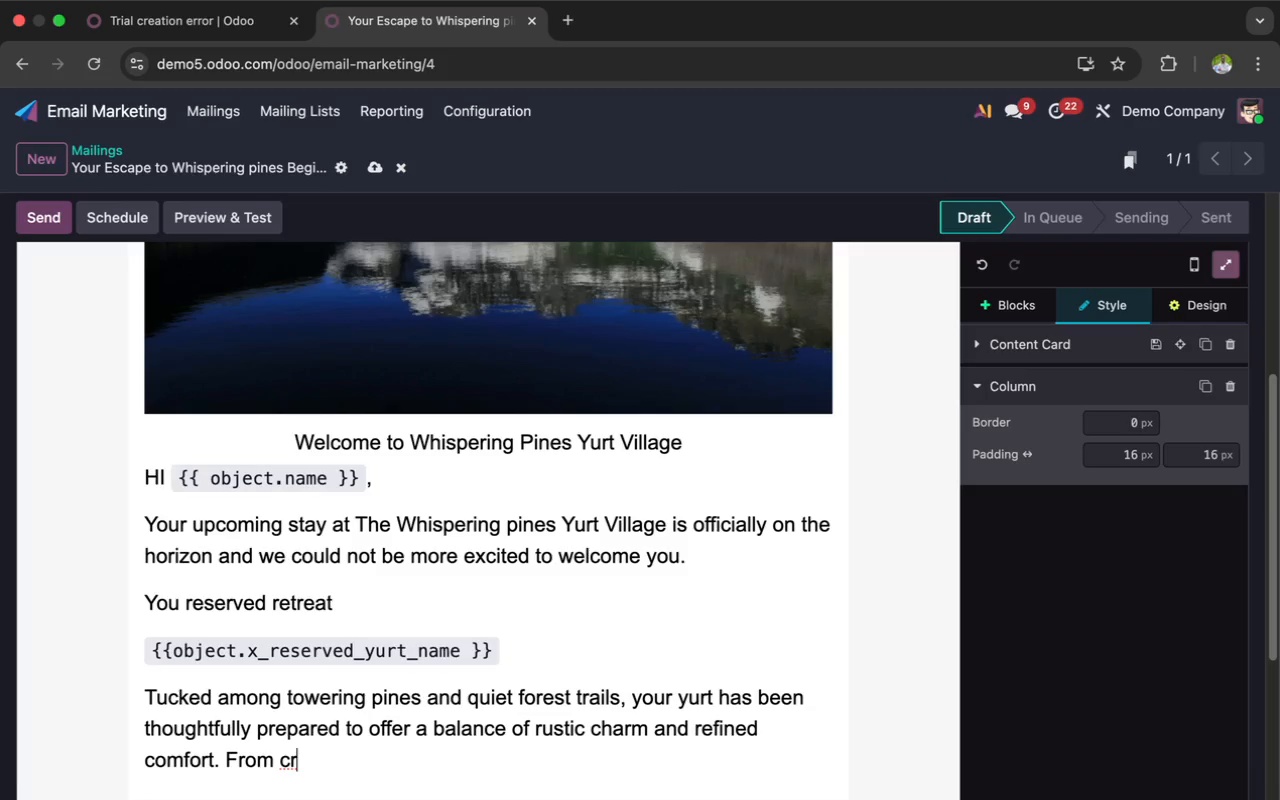 
type(acking )
 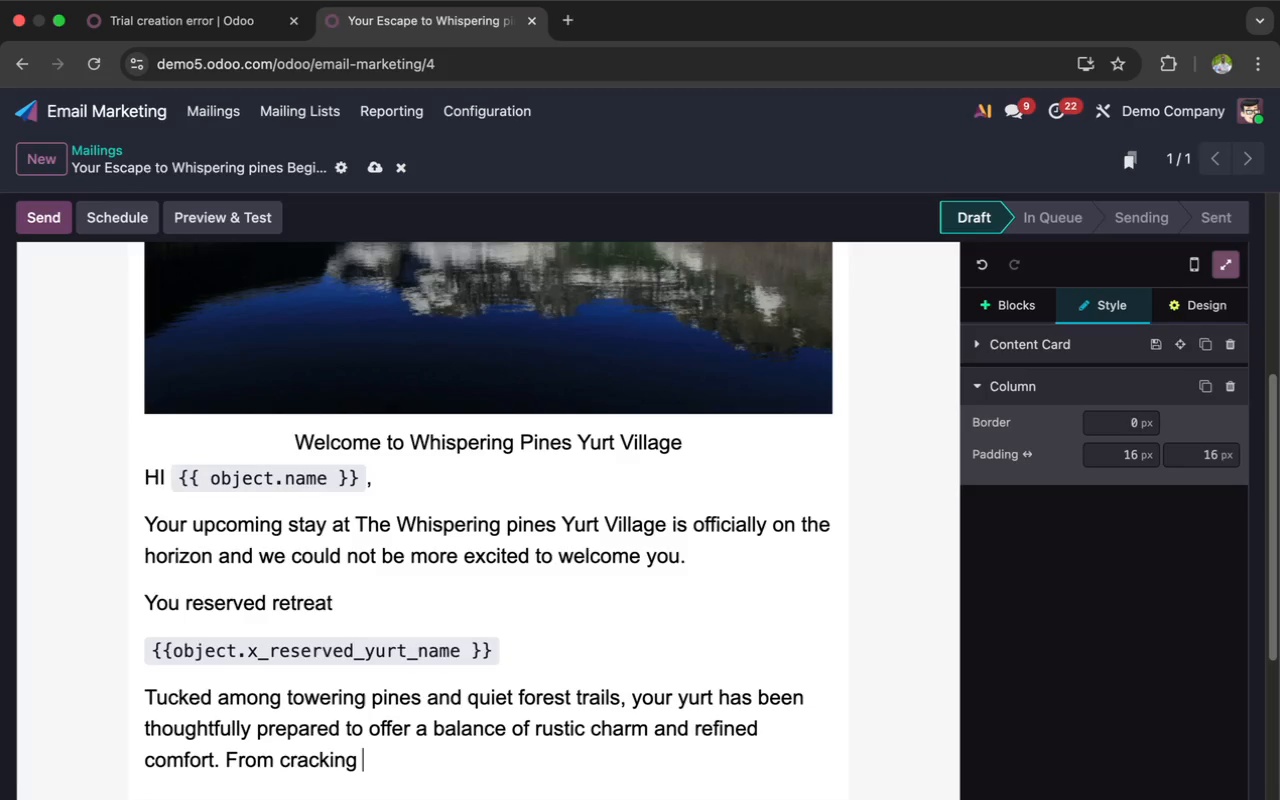 
wait(5.5)
 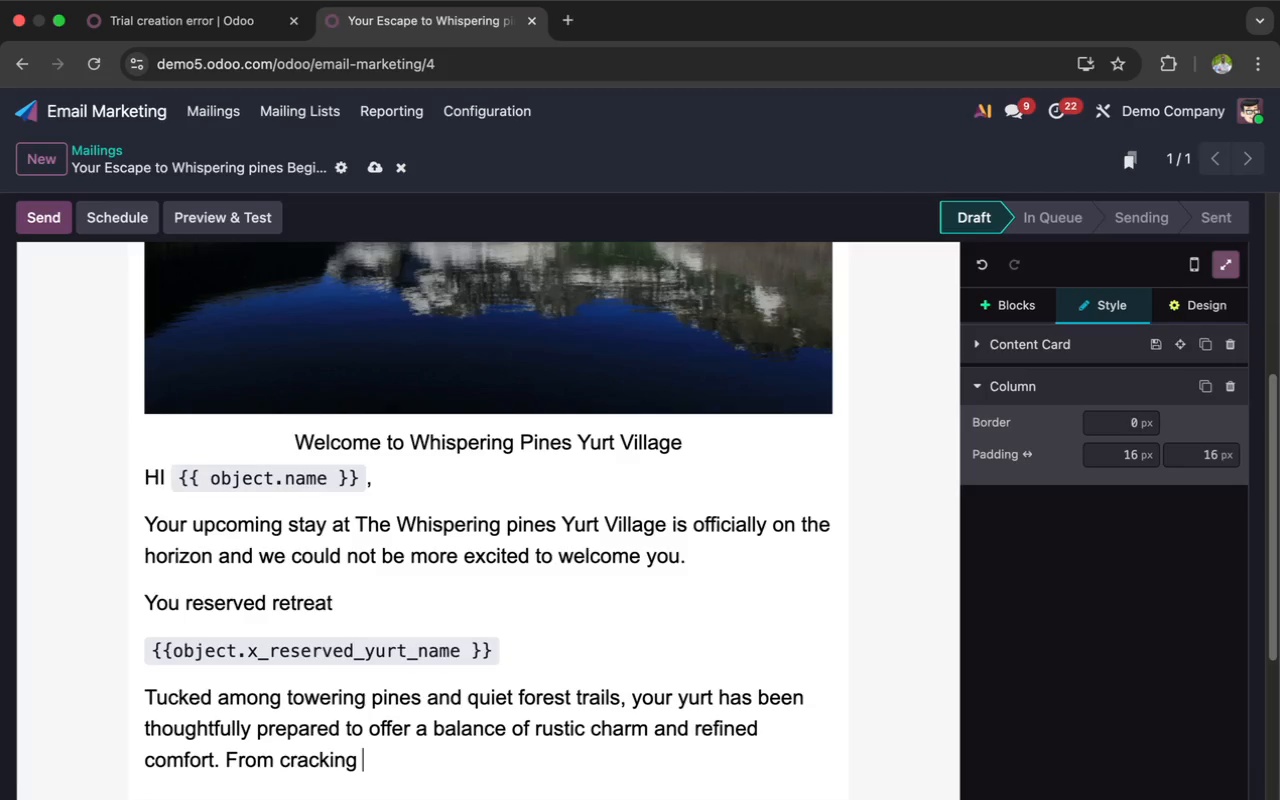 
type(first )
 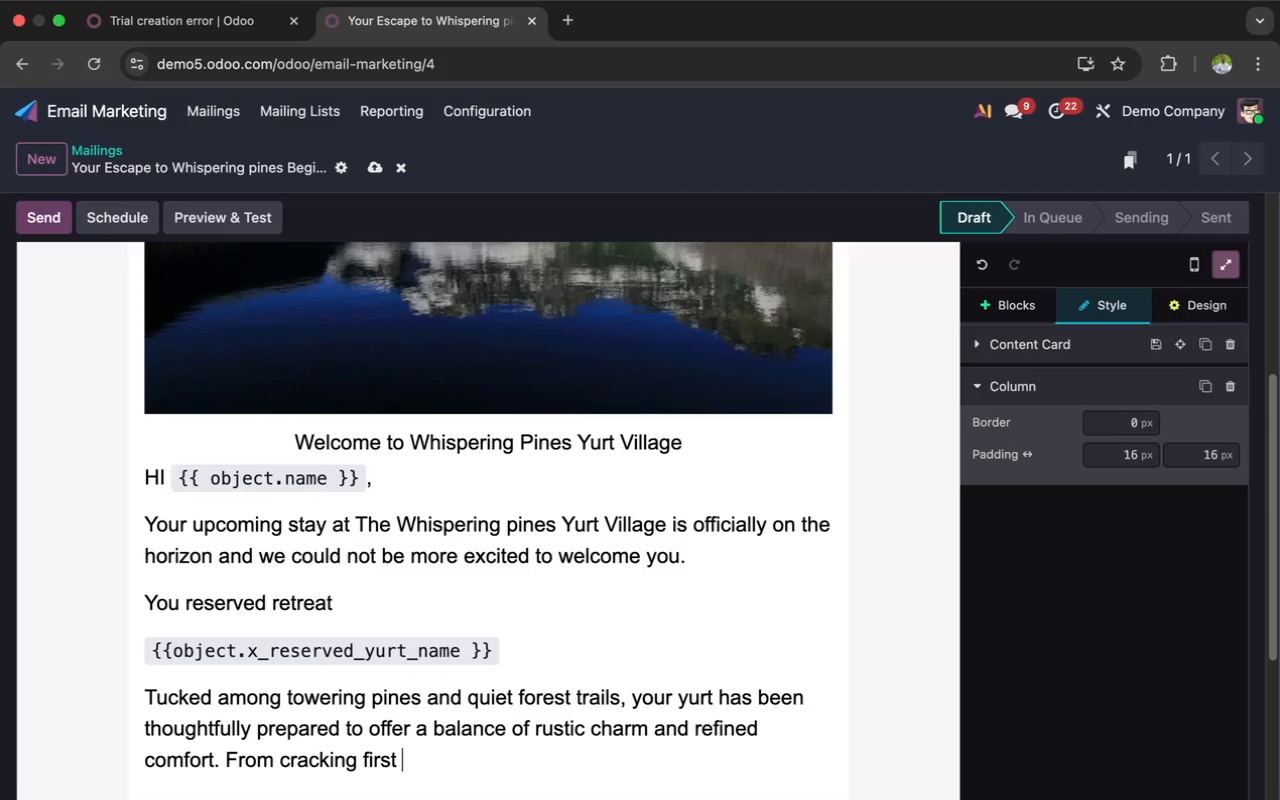 
wait(19.07)
 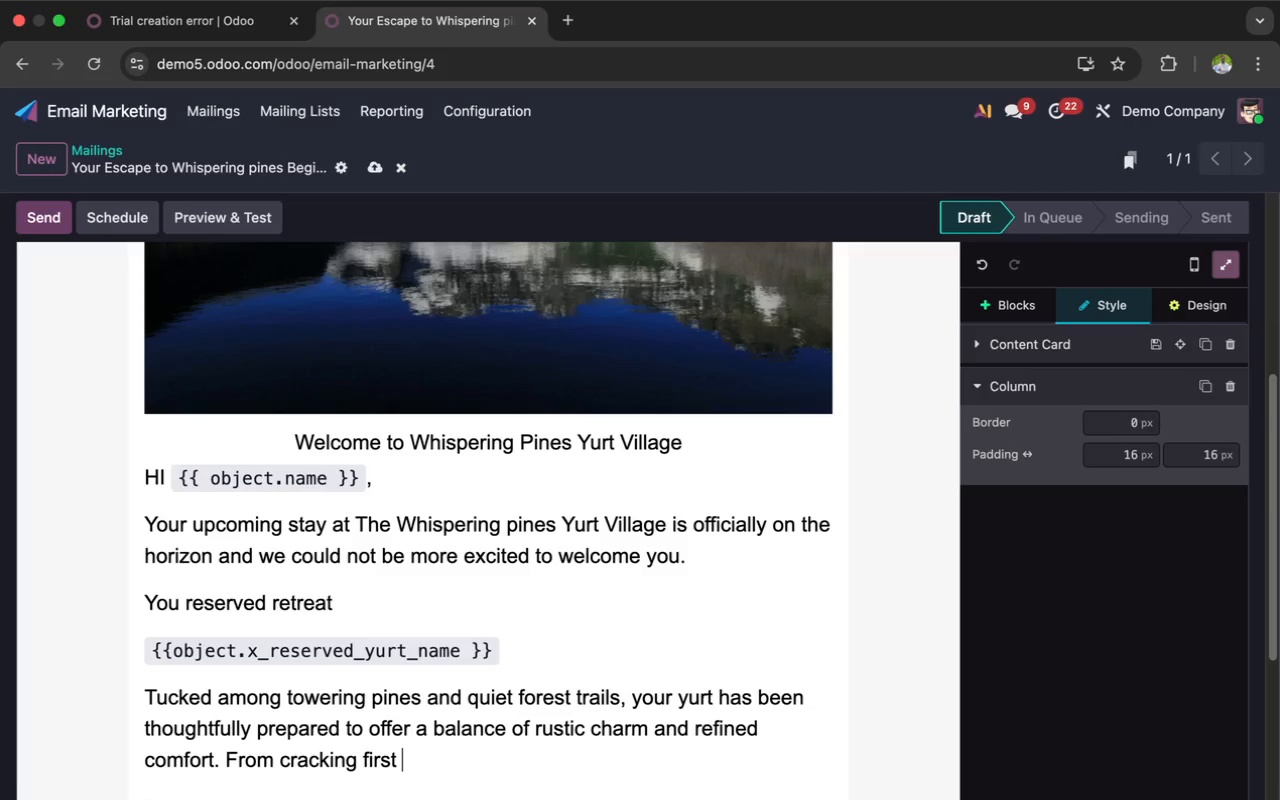 
type(pits to peaceful su)
 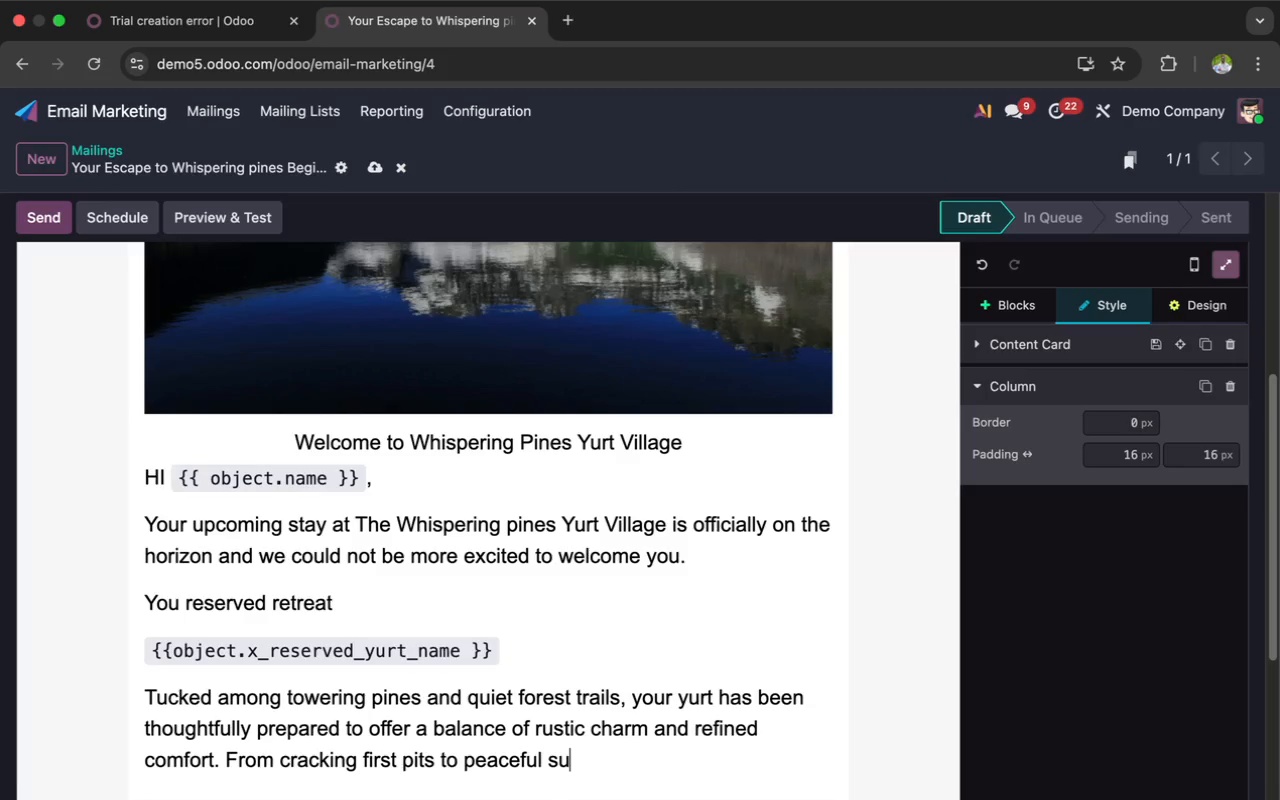 
wait(6.49)
 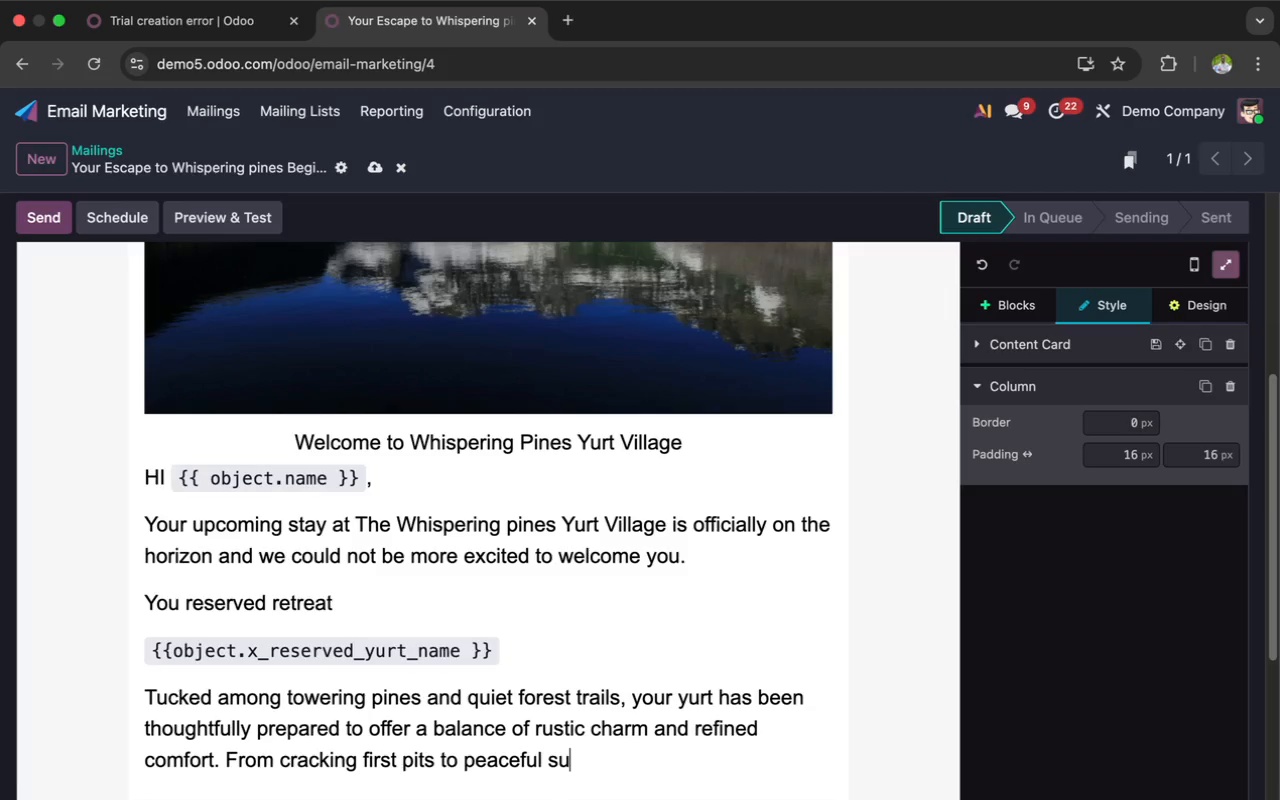 
type(nrise)
 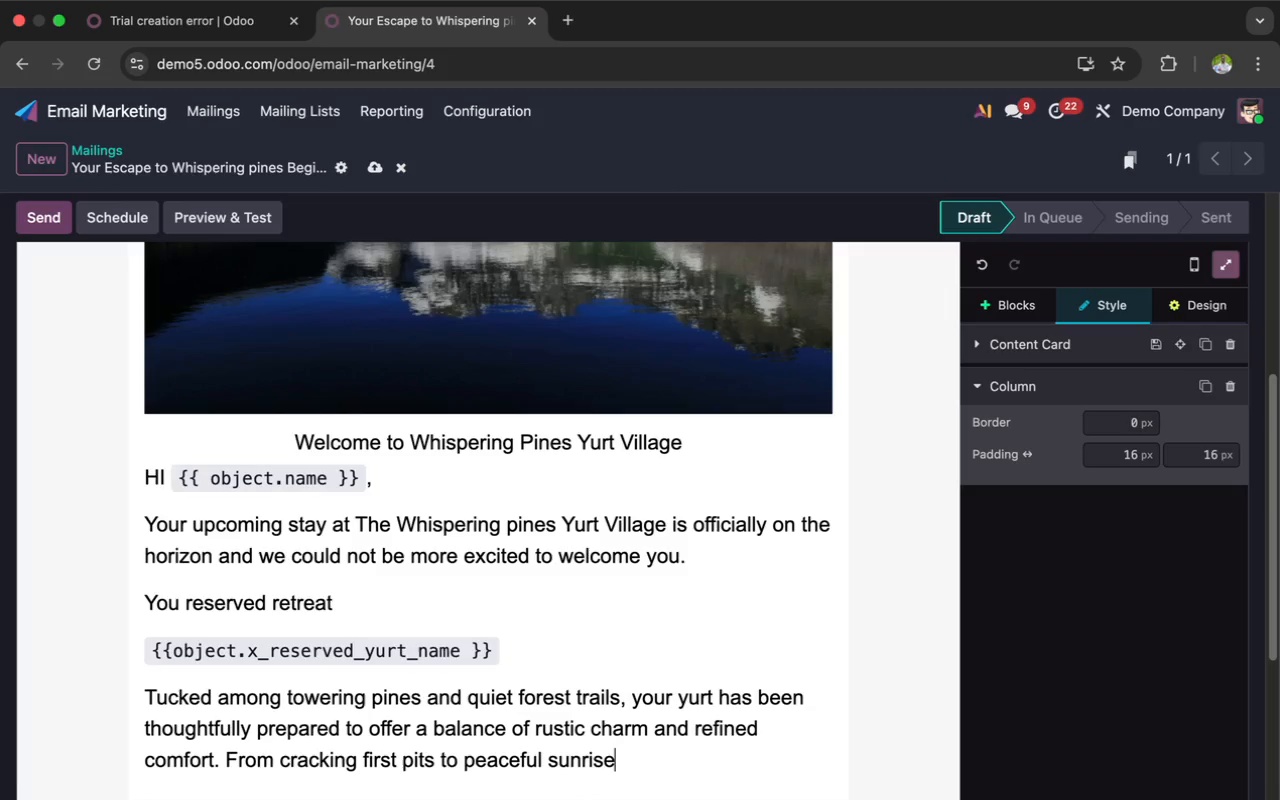 
type( views, every detail is desigh)
 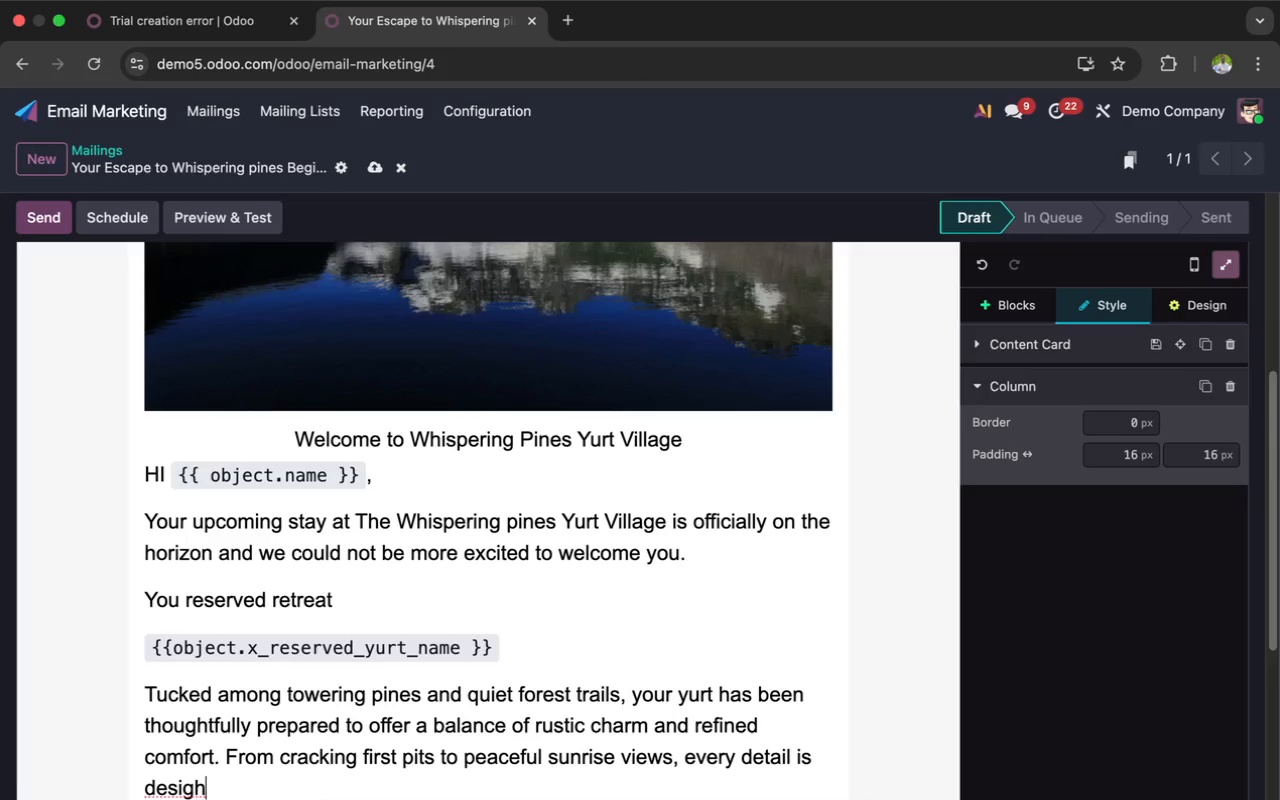 
wait(7.6)
 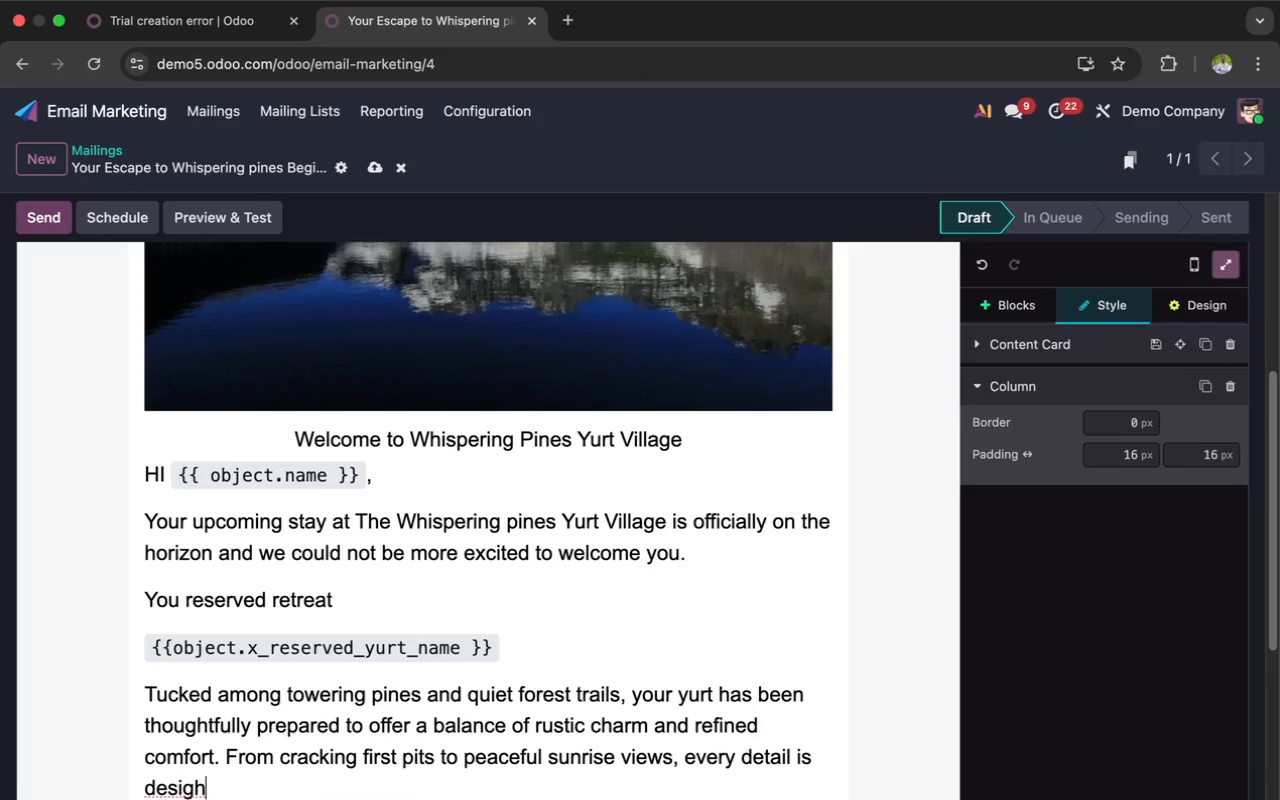 
key(Backspace)
type(ned to he)
 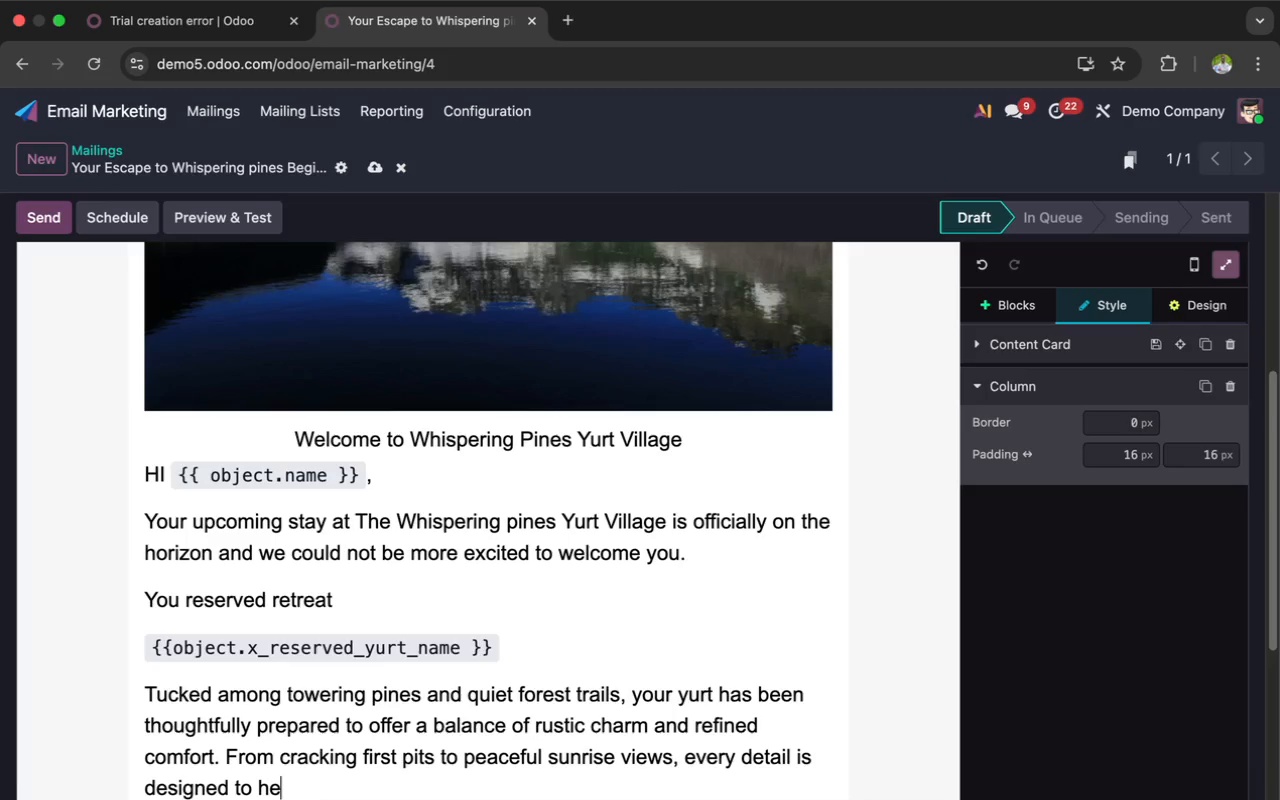 
wait(7.66)
 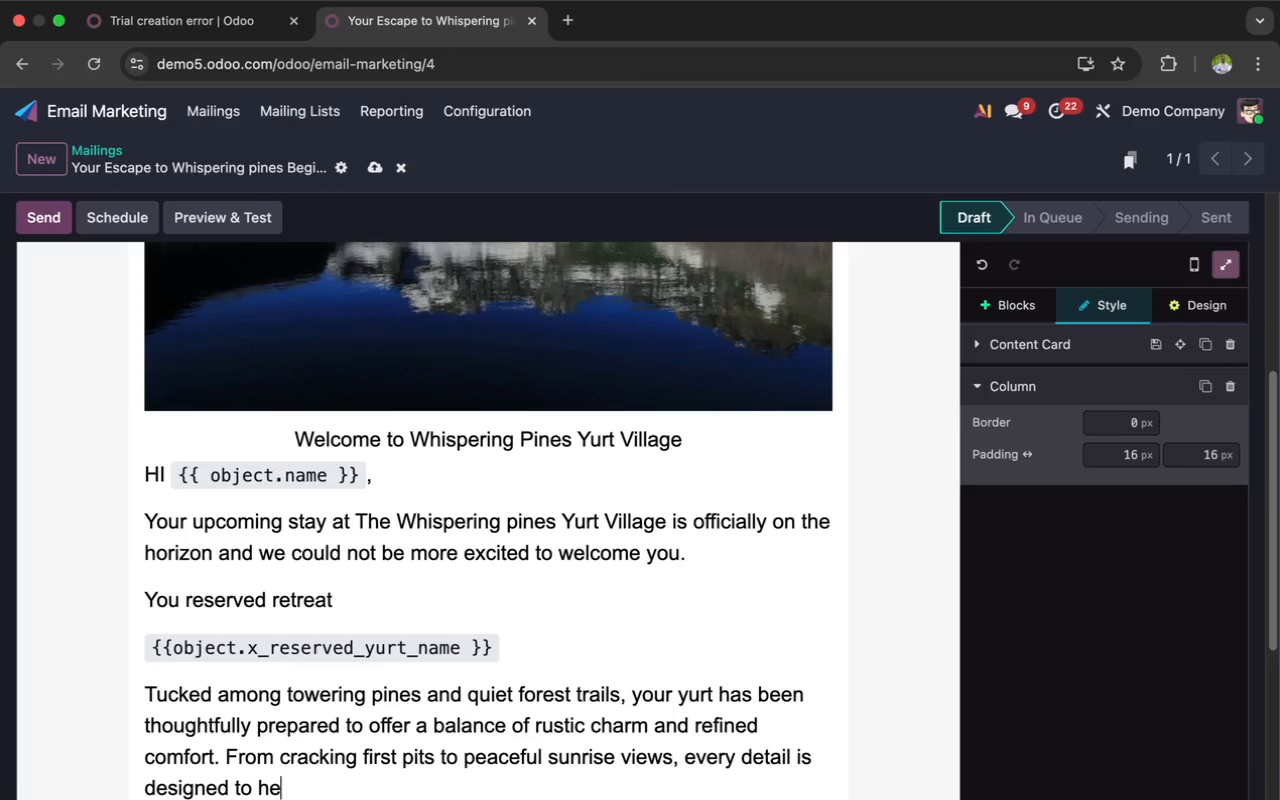 
type(lp you unwind )
 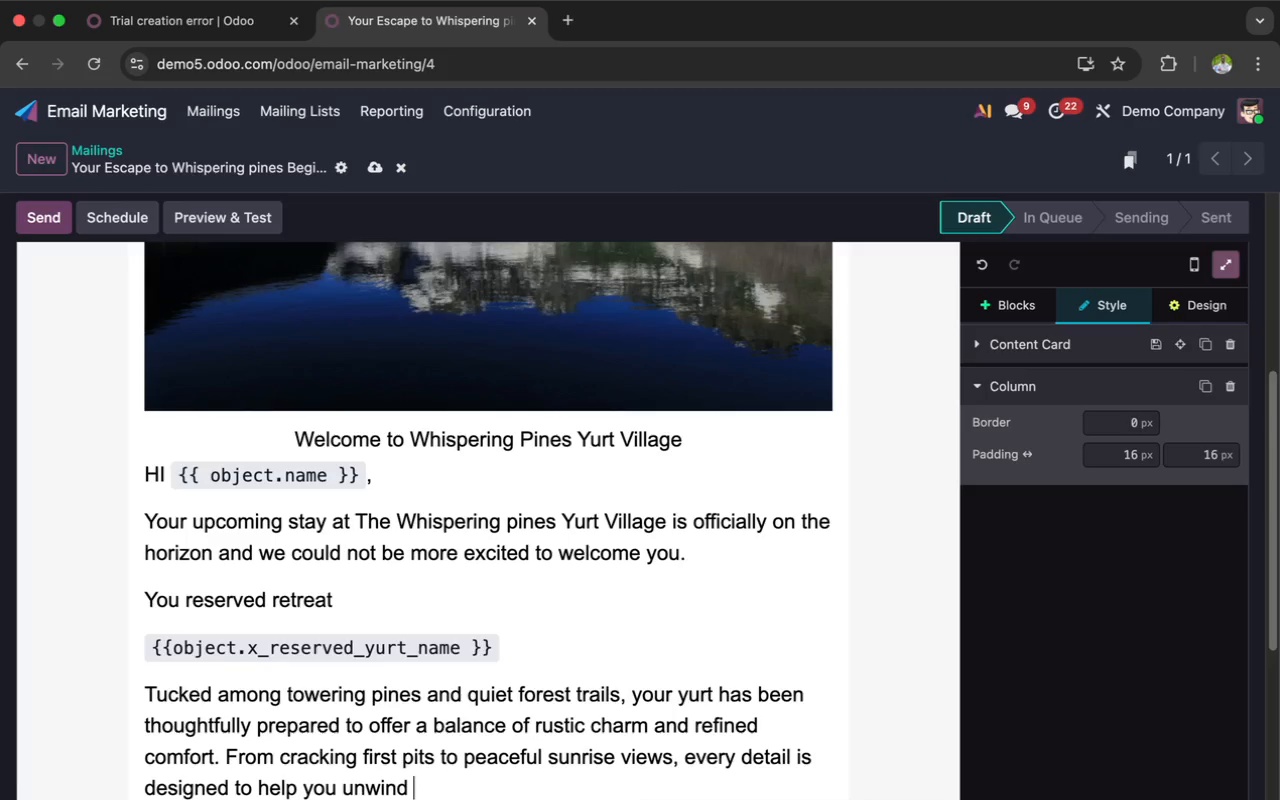 
wait(7.78)
 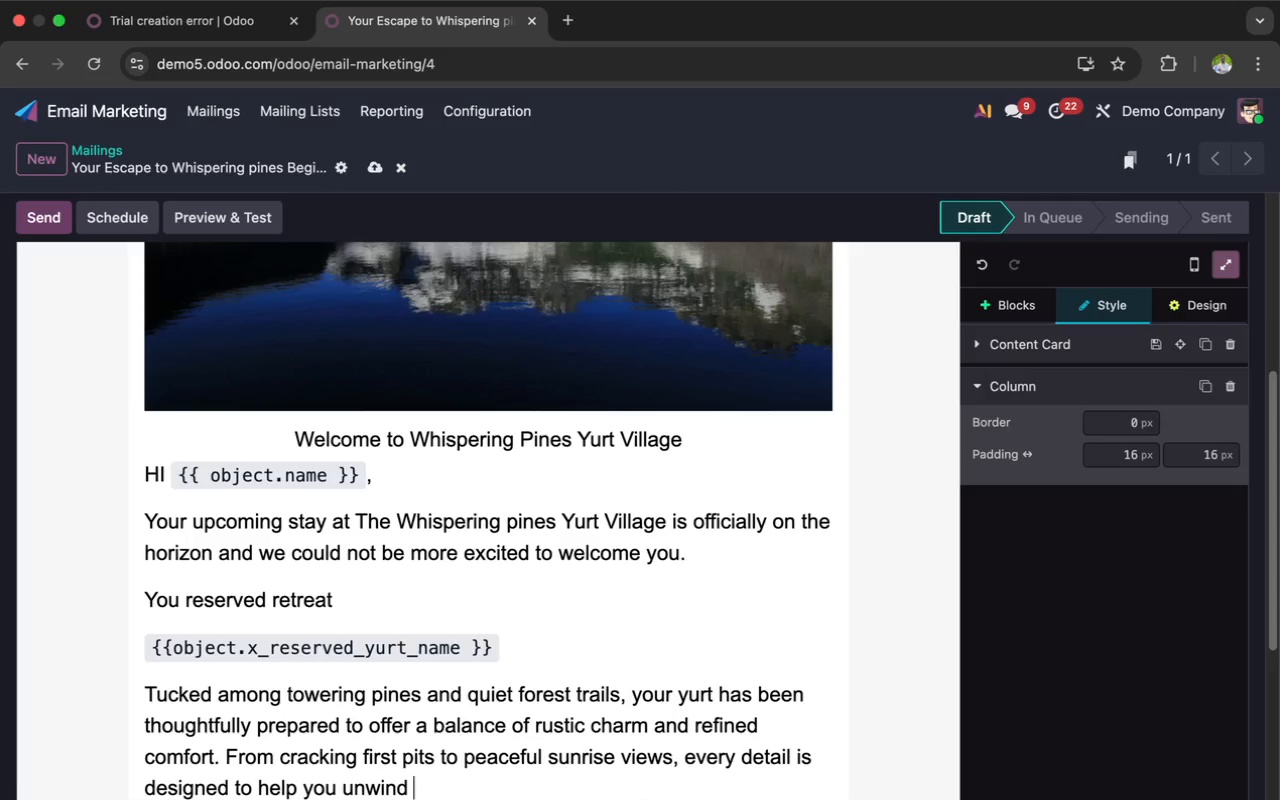 
type(, and reconnect with )
 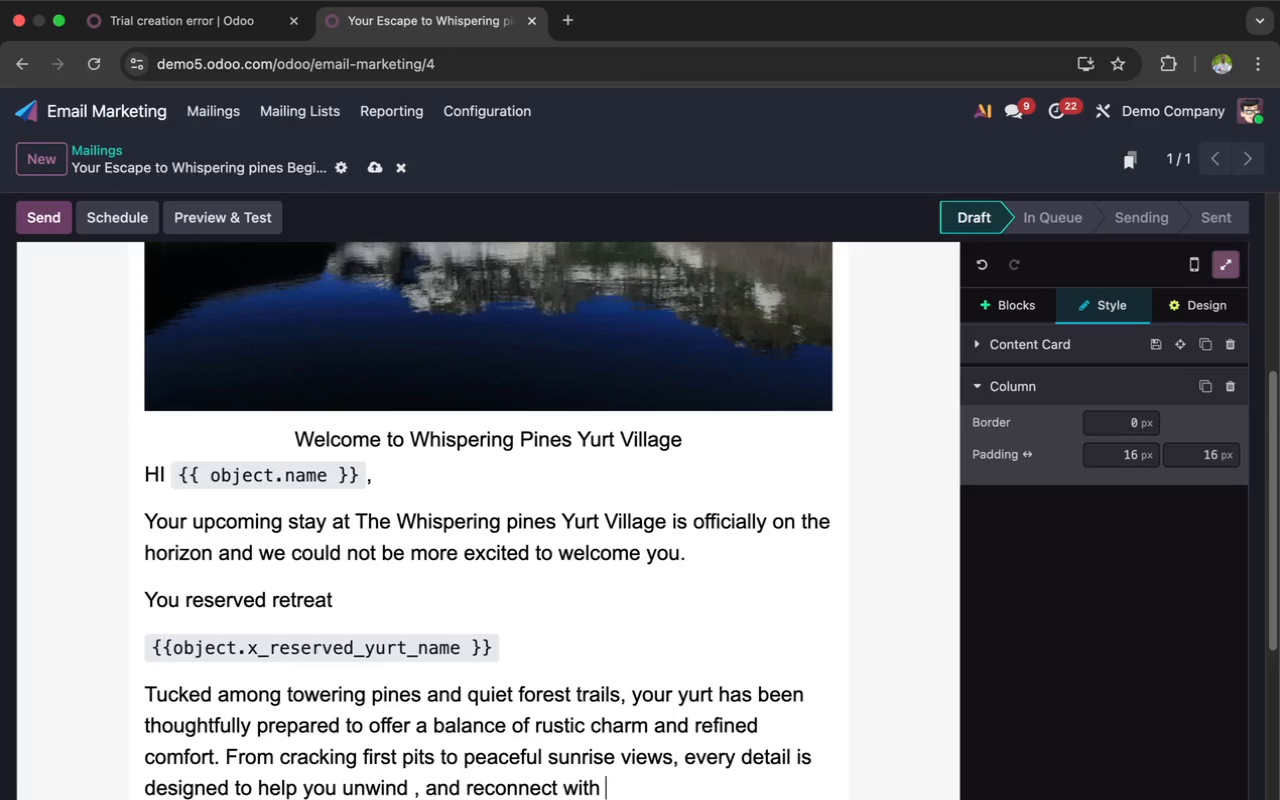 
wait(20.62)
 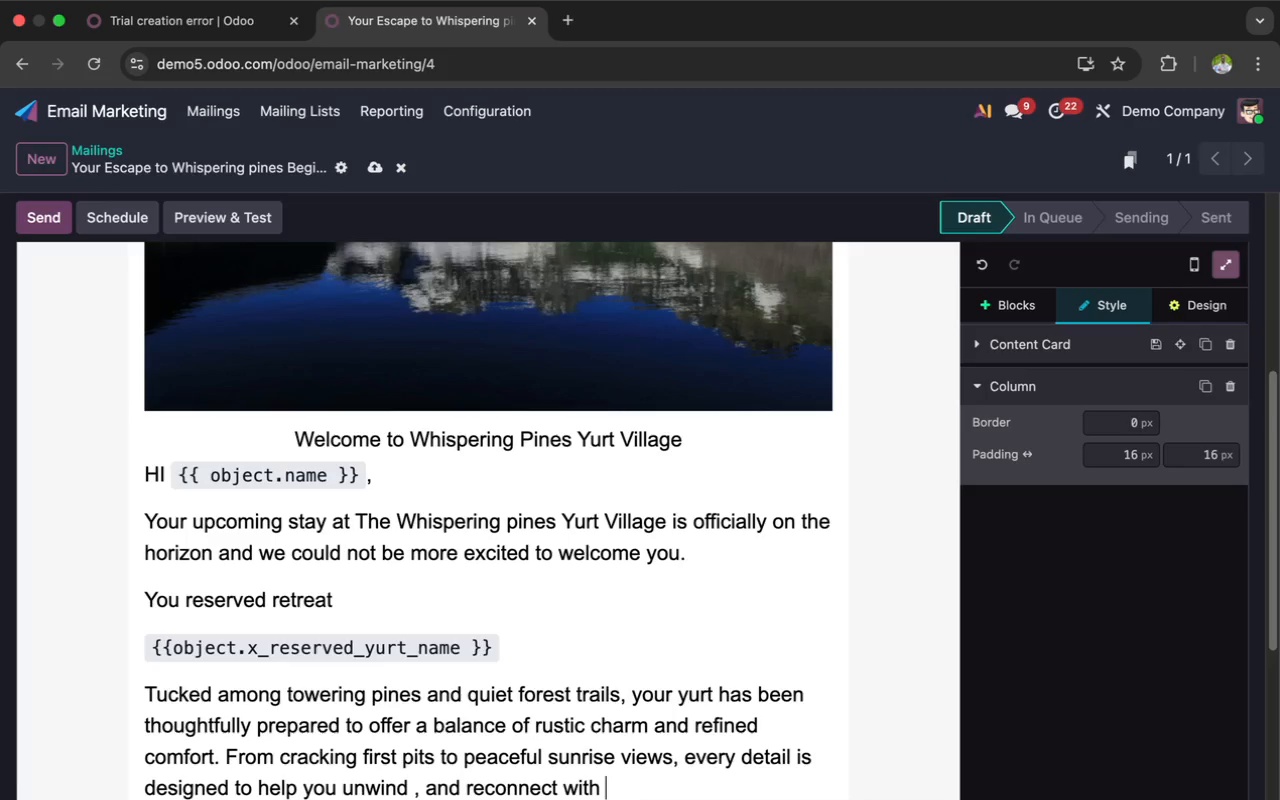 
type(nature.)
 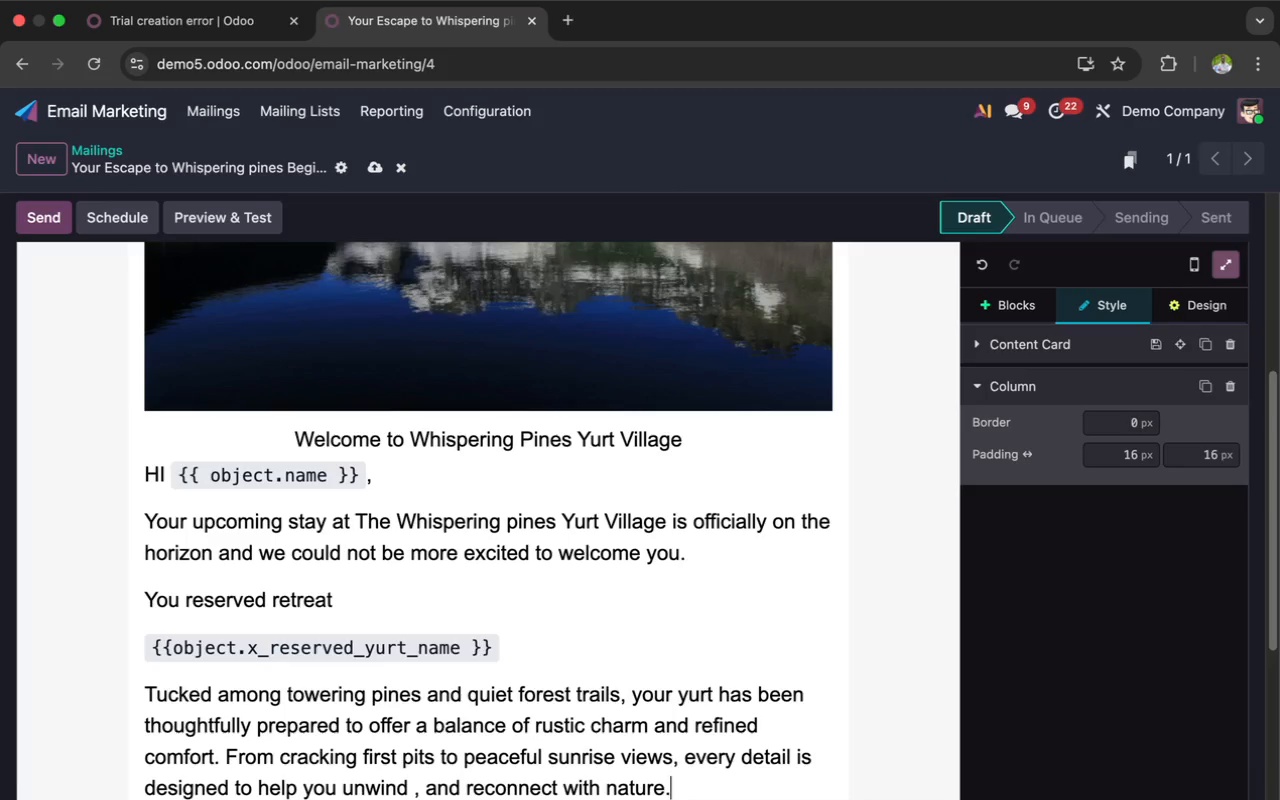 
key(Enter)
 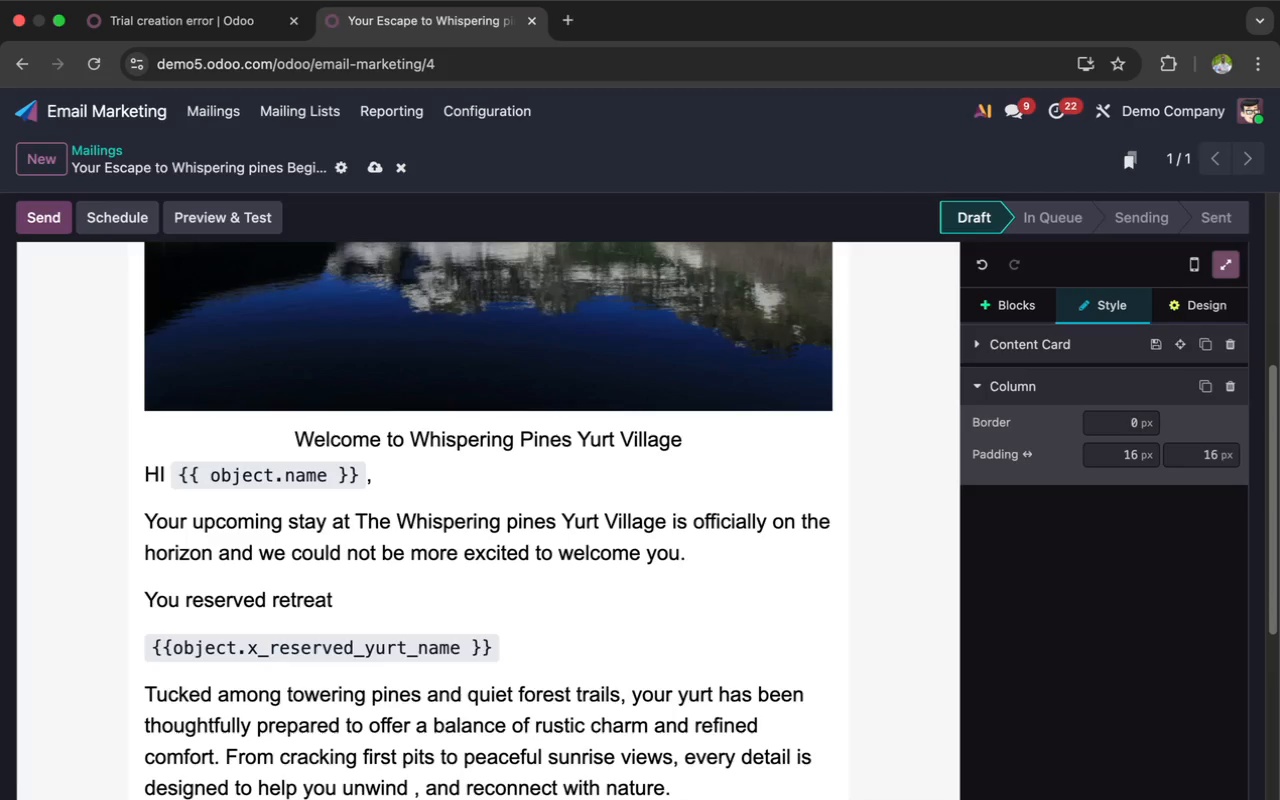 
scroll: coordinate [390, 682], scroll_direction: down, amount: 20.0
 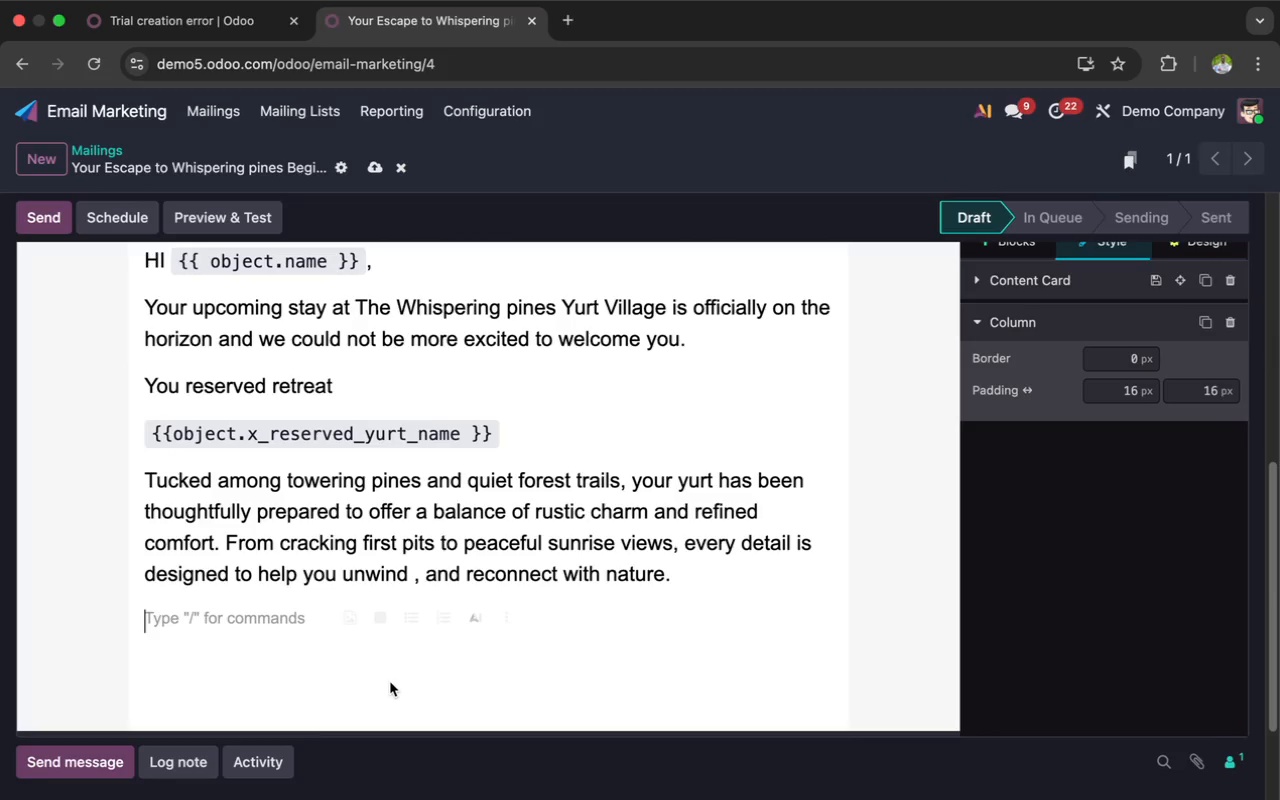 
key(Enter)
 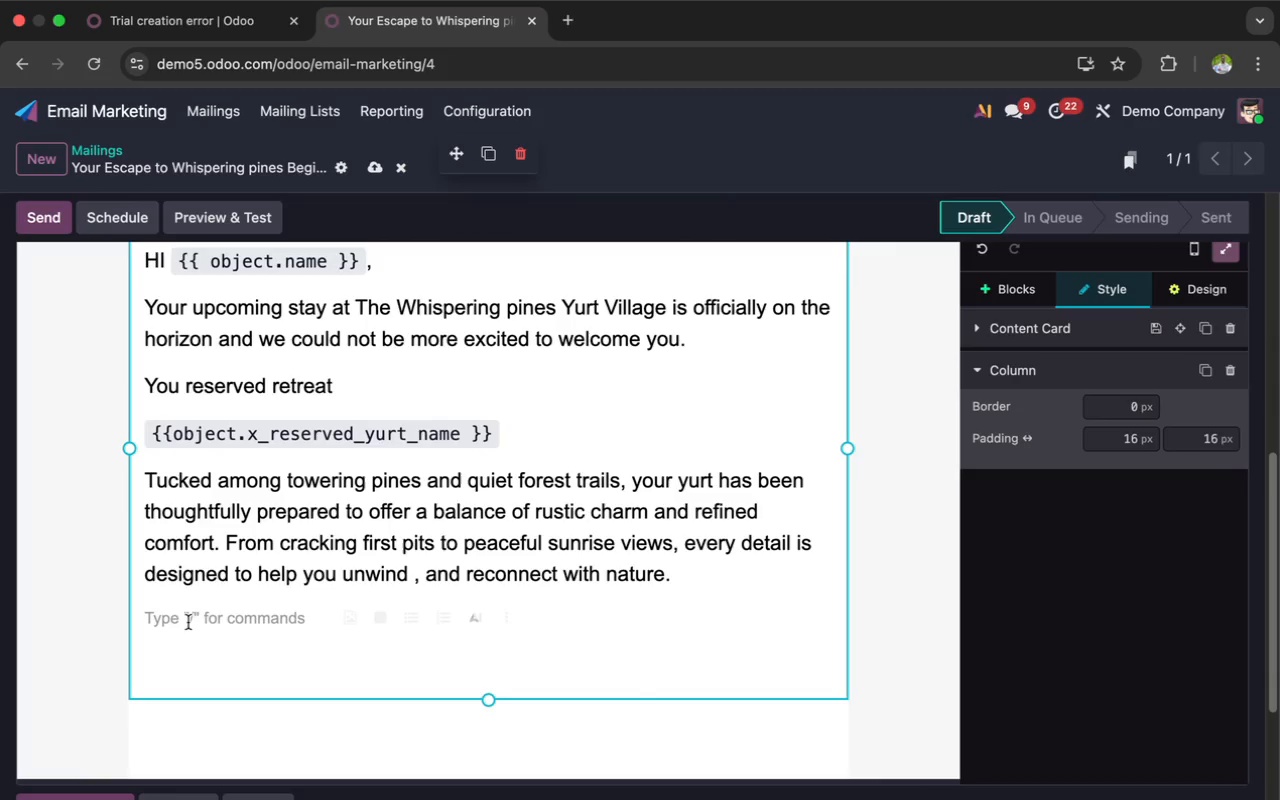 
wait(7.94)
 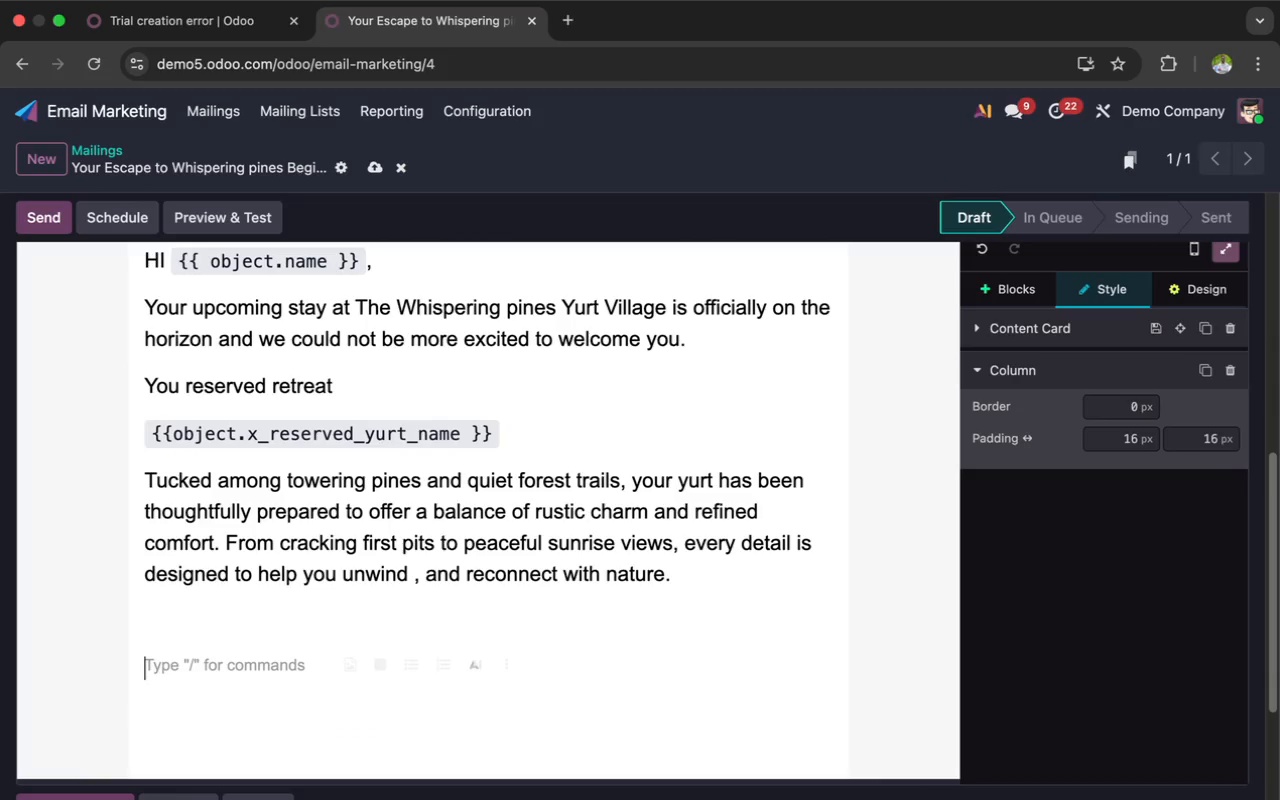 
type(Whe)
 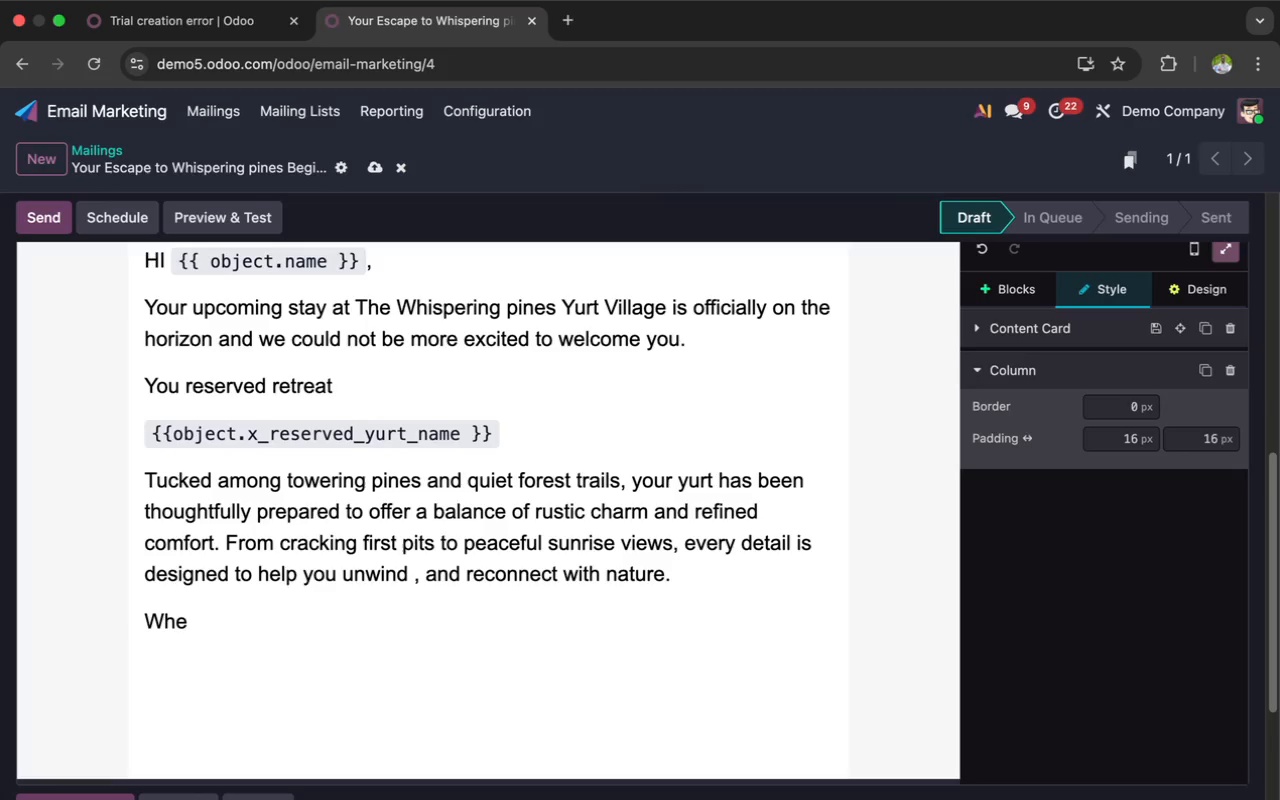 
type(ther you)
 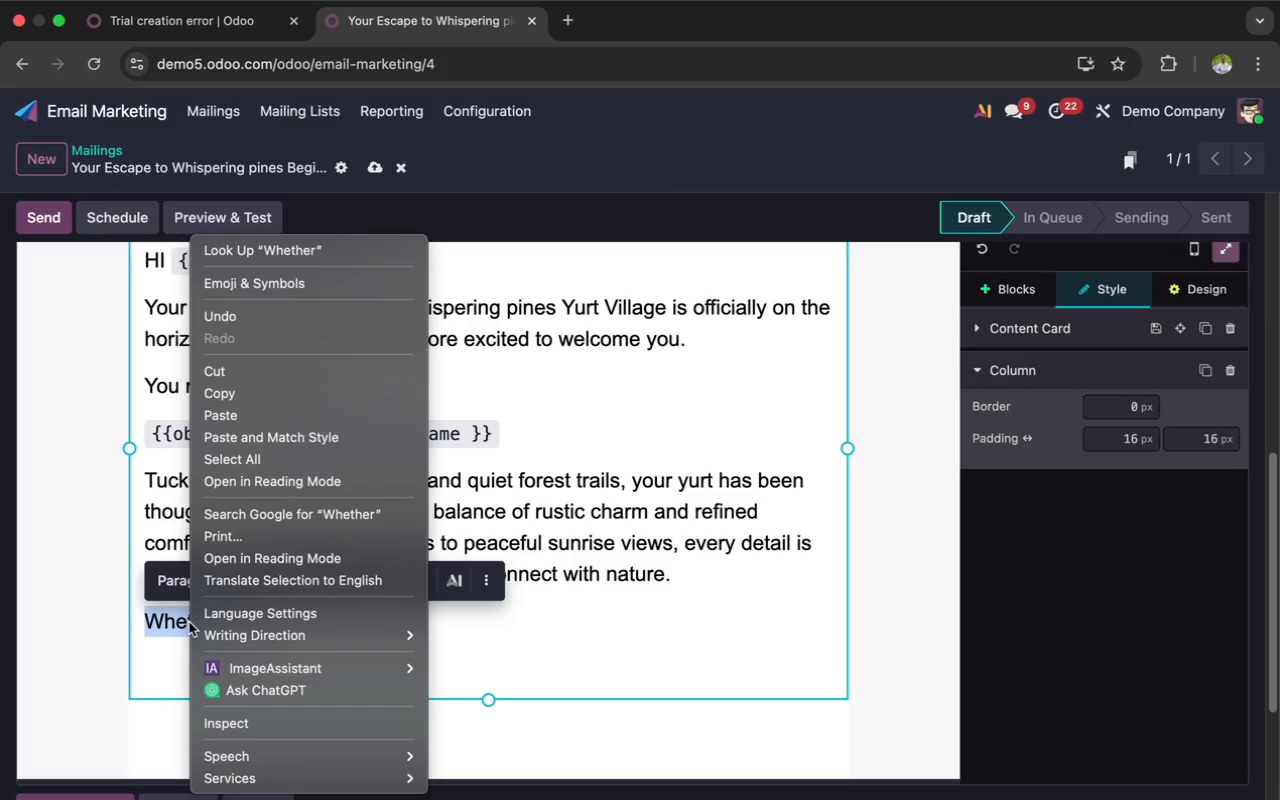 
wait(14.2)
 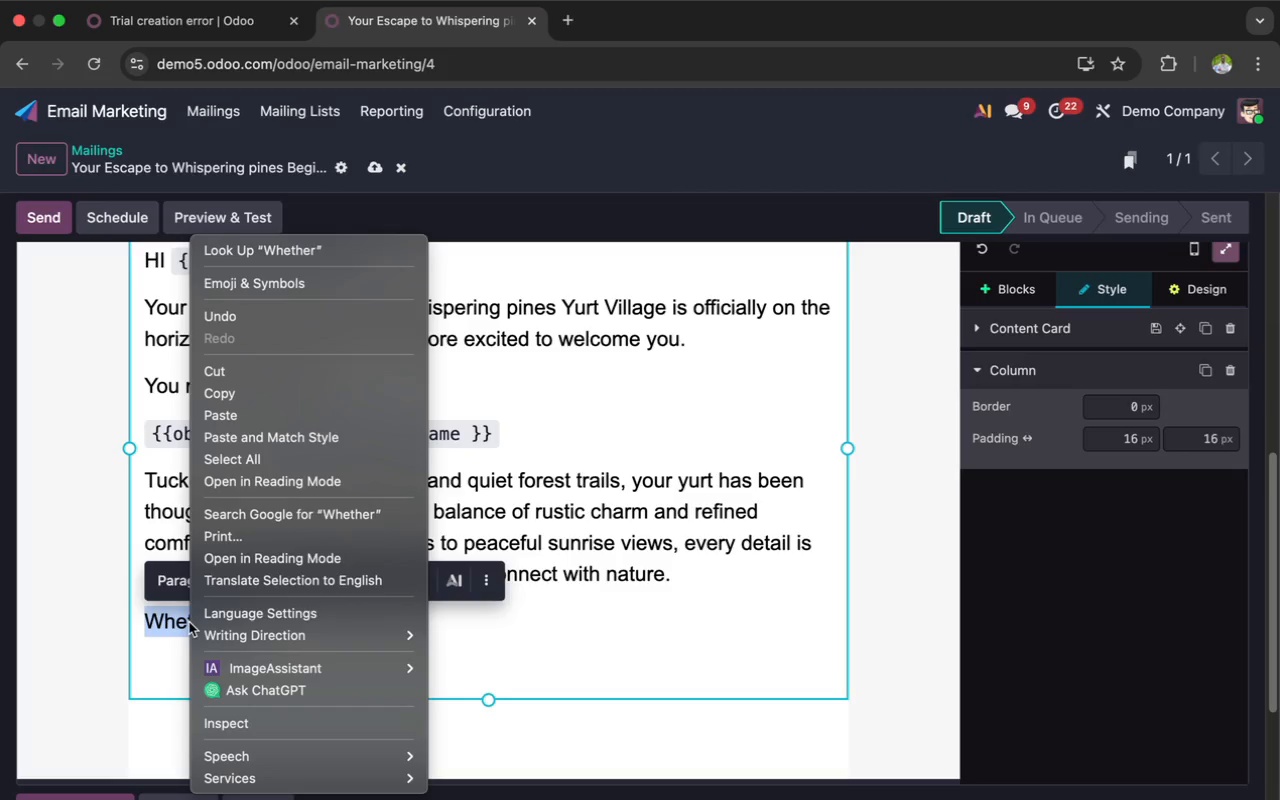 
scroll: coordinate [3, 799], scroll_direction: down, amount: 1.0
 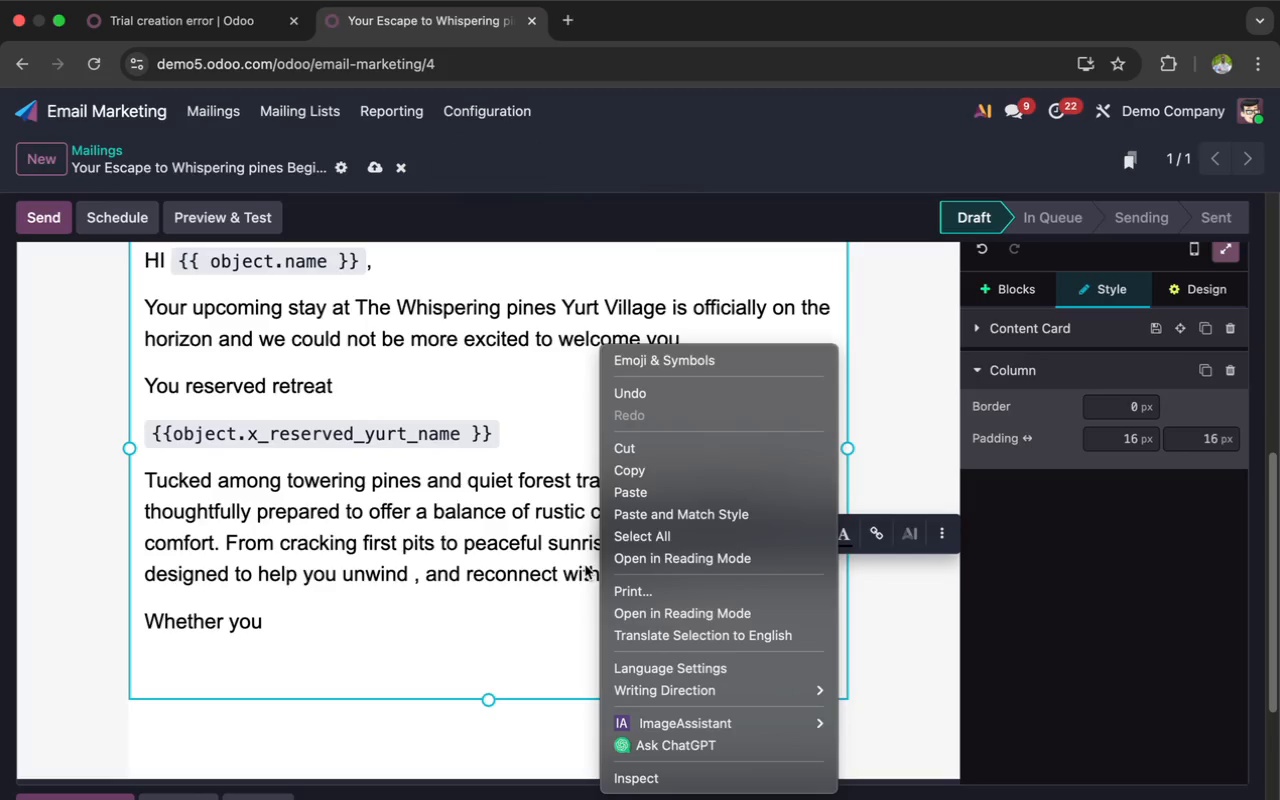 
wait(12.0)
 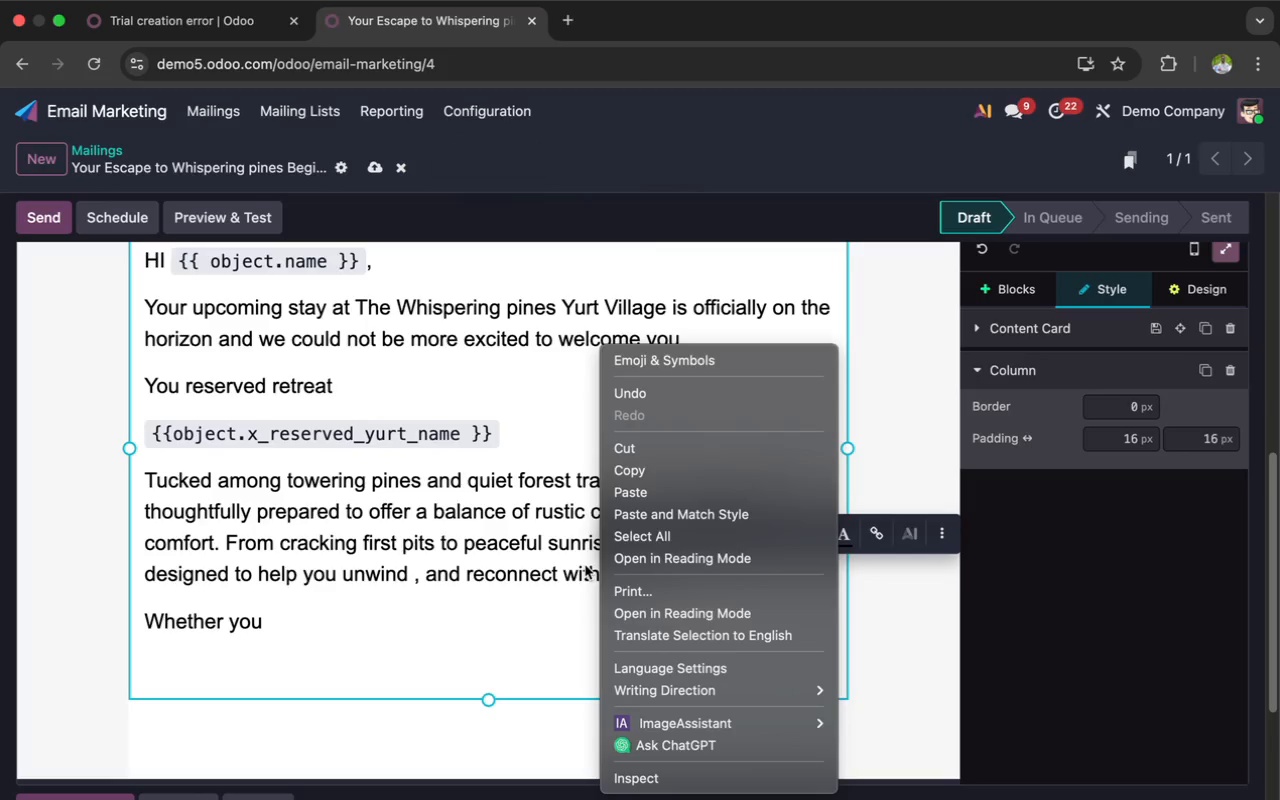 
mouse_move([610, 549])
 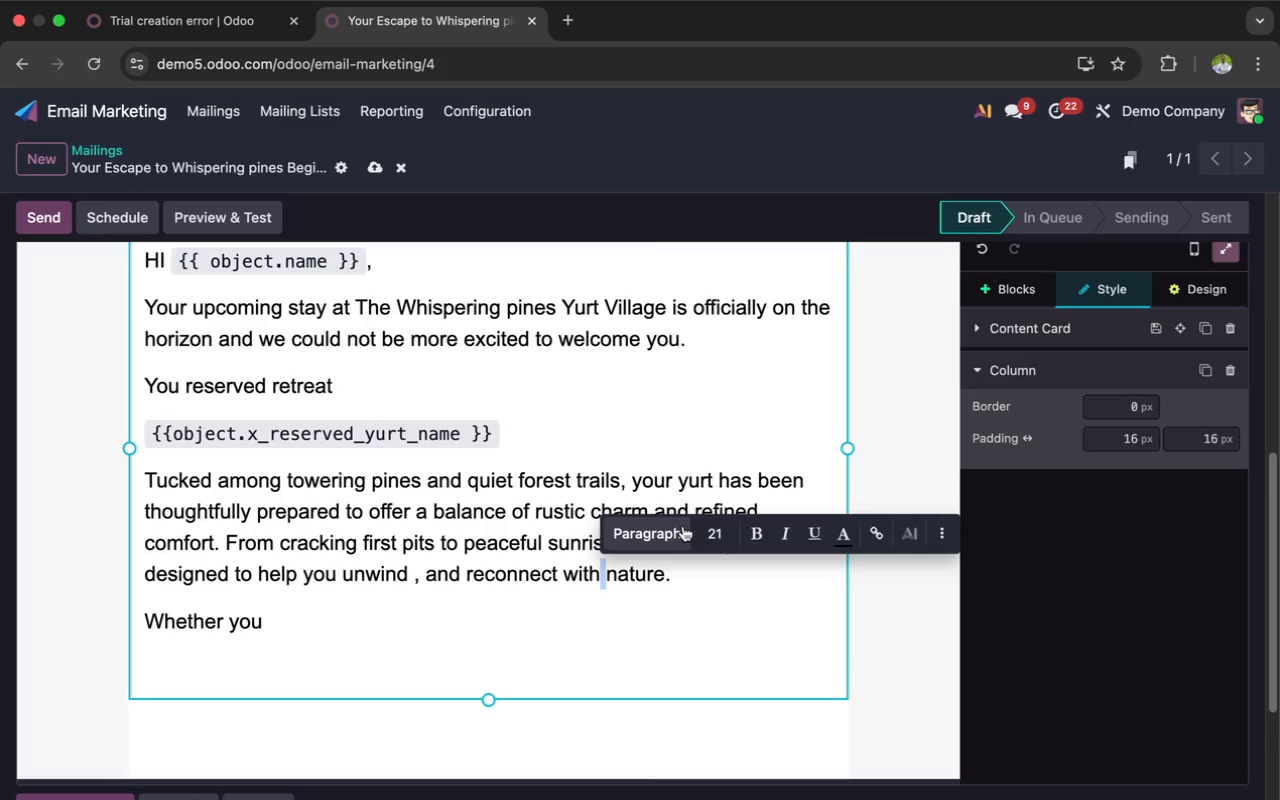 
wait(10.61)
 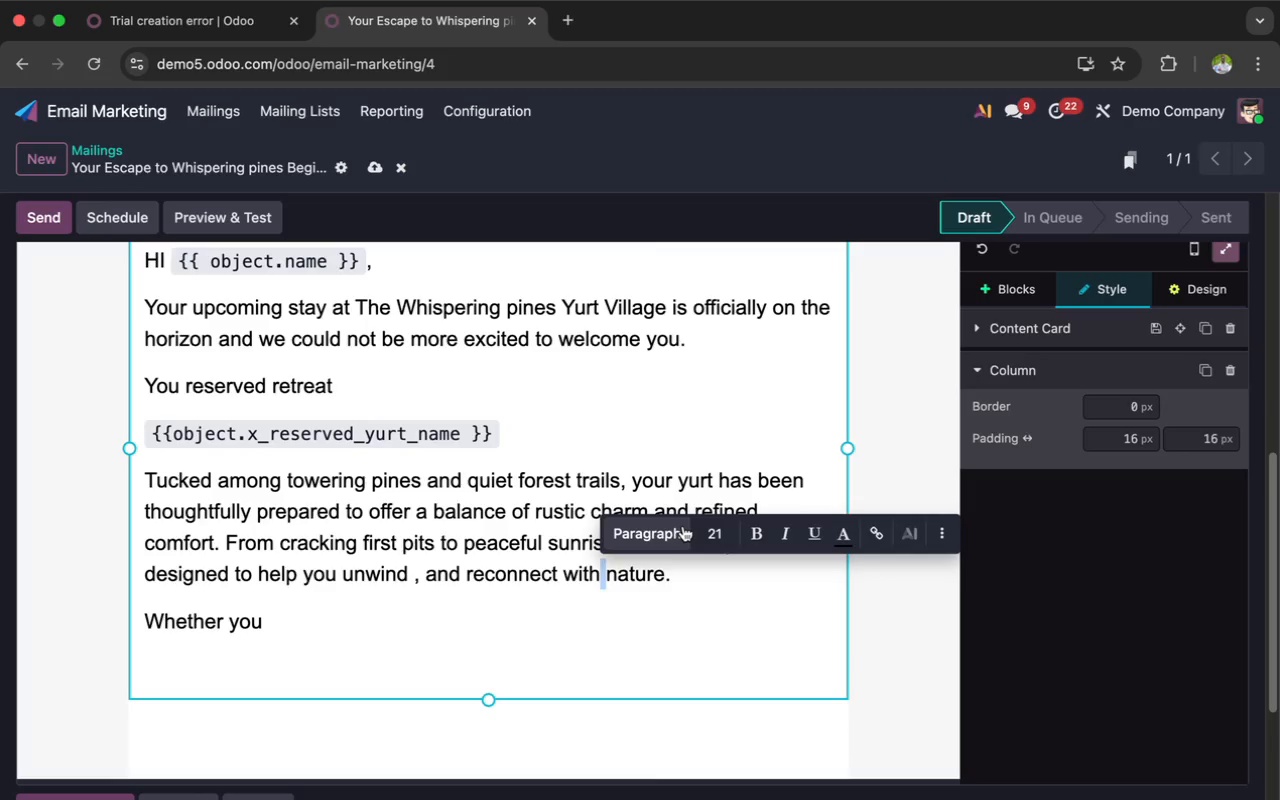 
scroll: coordinate [317, 701], scroll_direction: down, amount: 1.0
 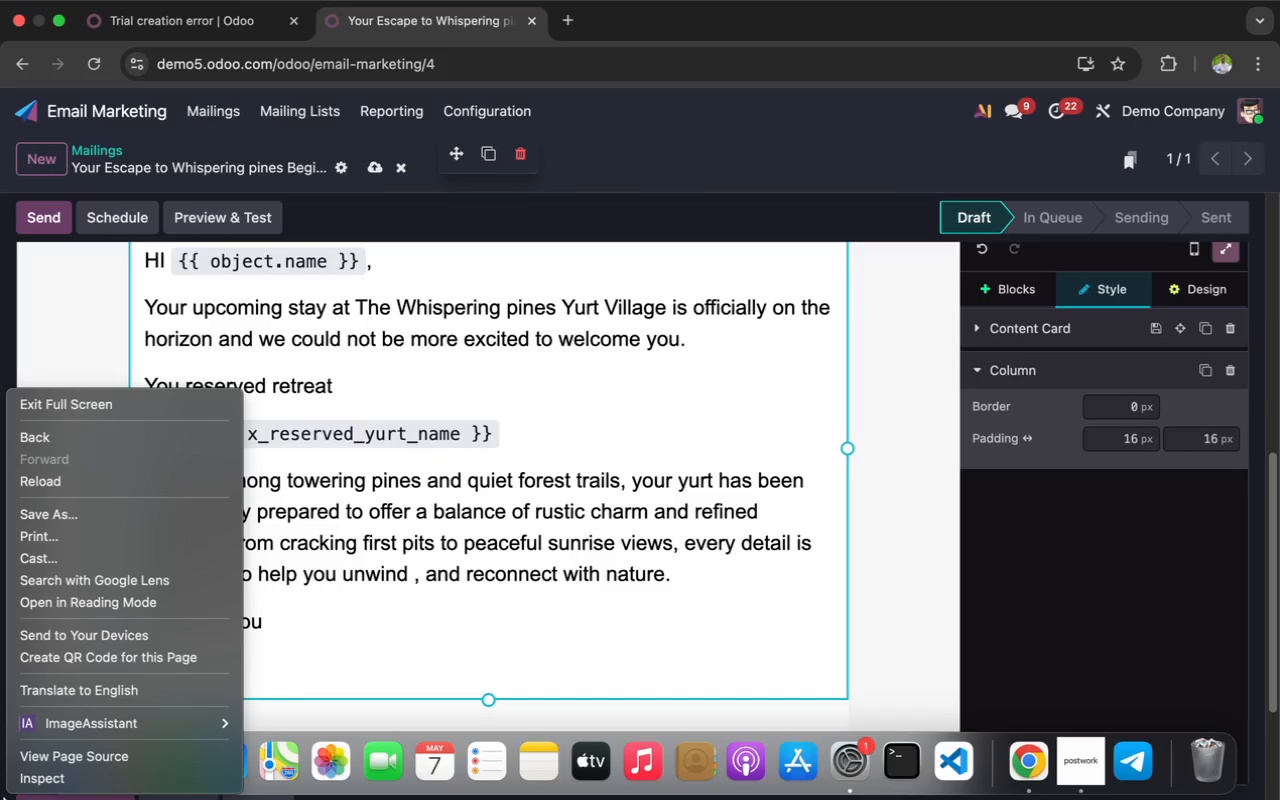 
wait(17.82)
 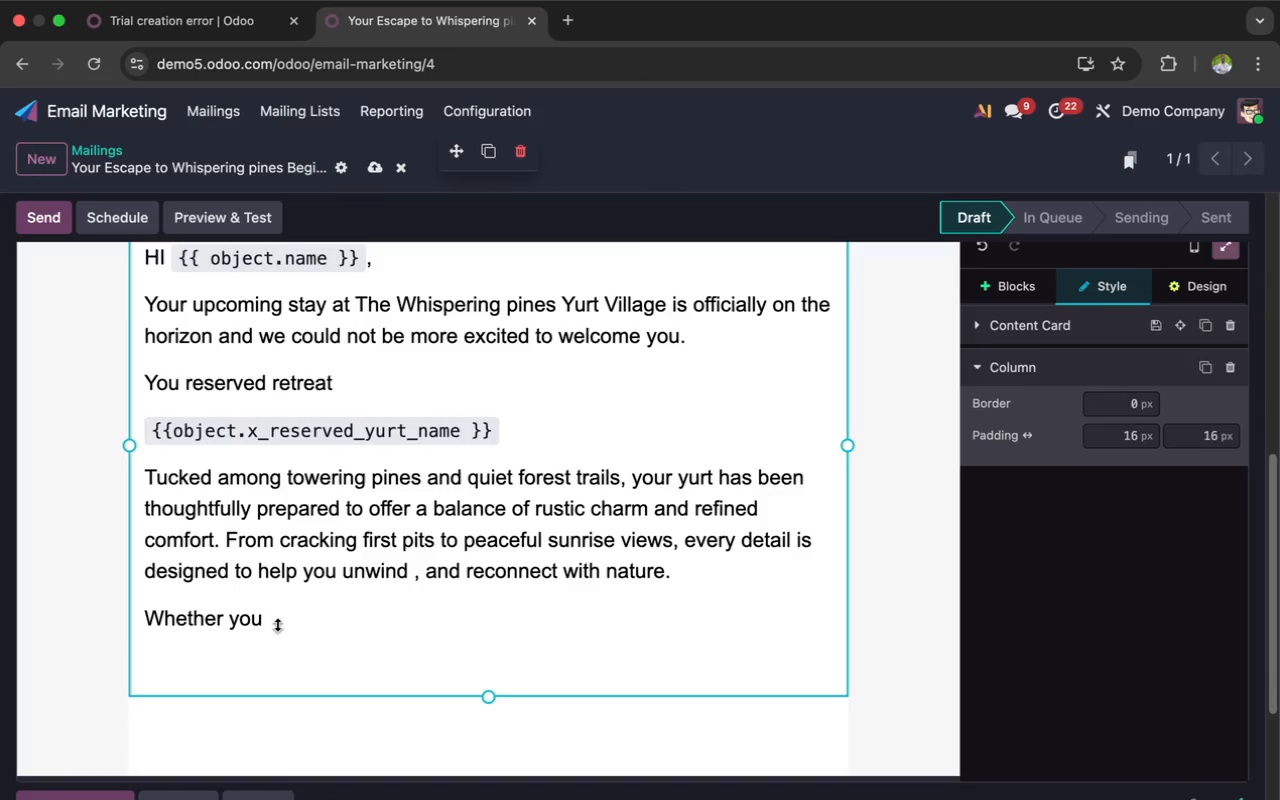 
left_click([273, 622])
 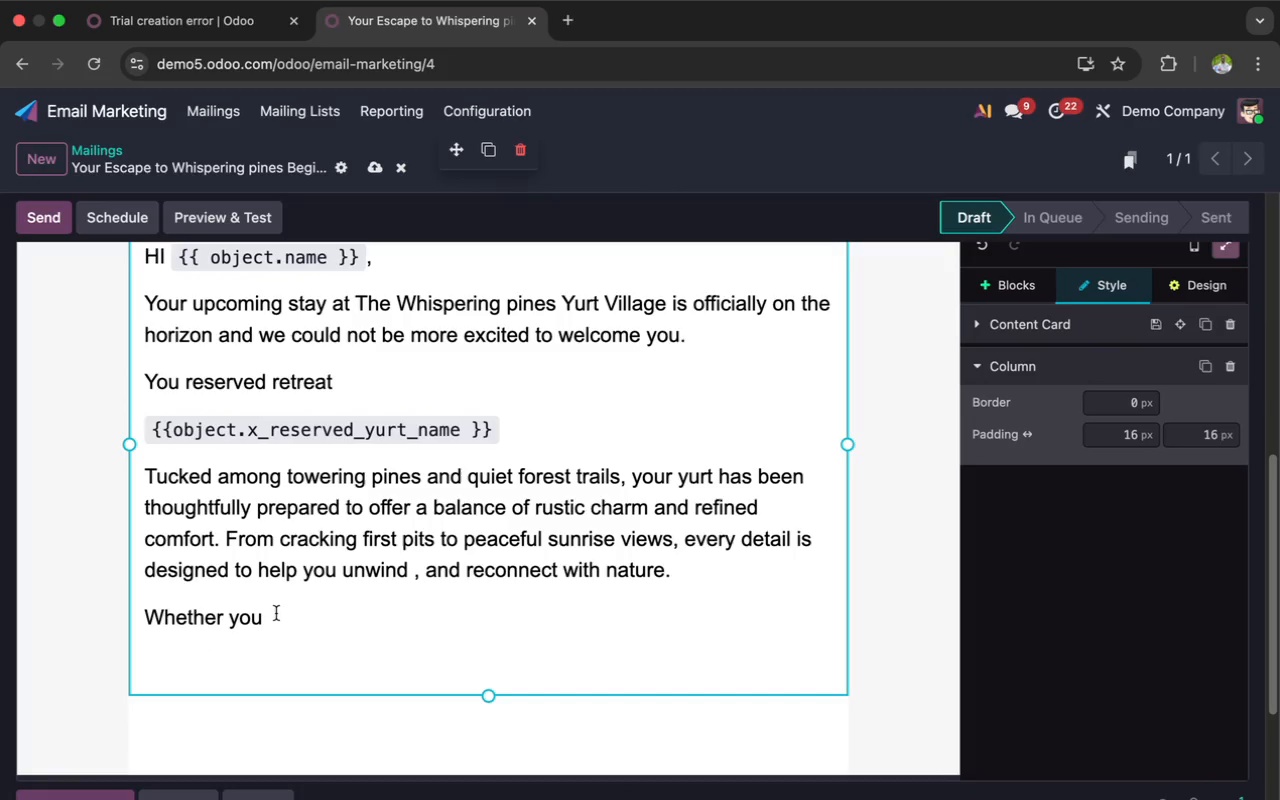 
scroll: coordinate [298, 630], scroll_direction: down, amount: 1.0
 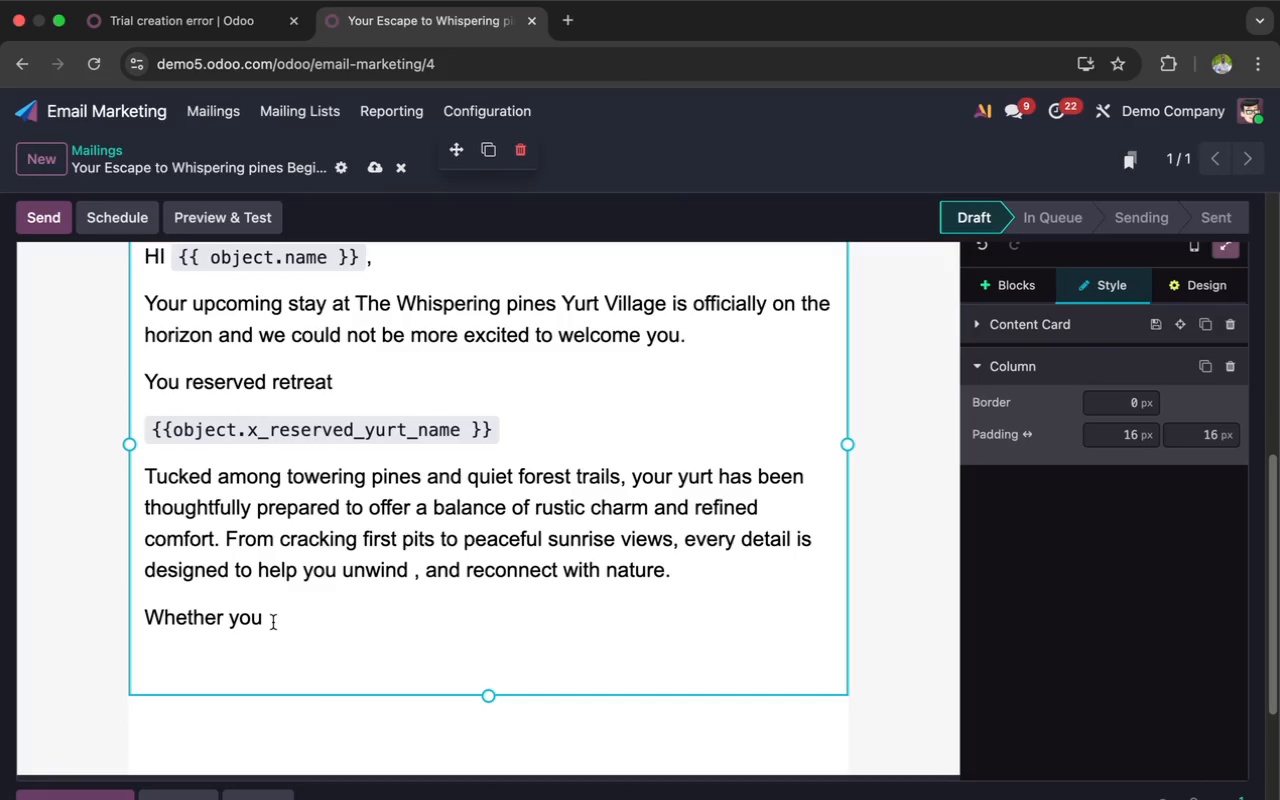 
key(Space)
 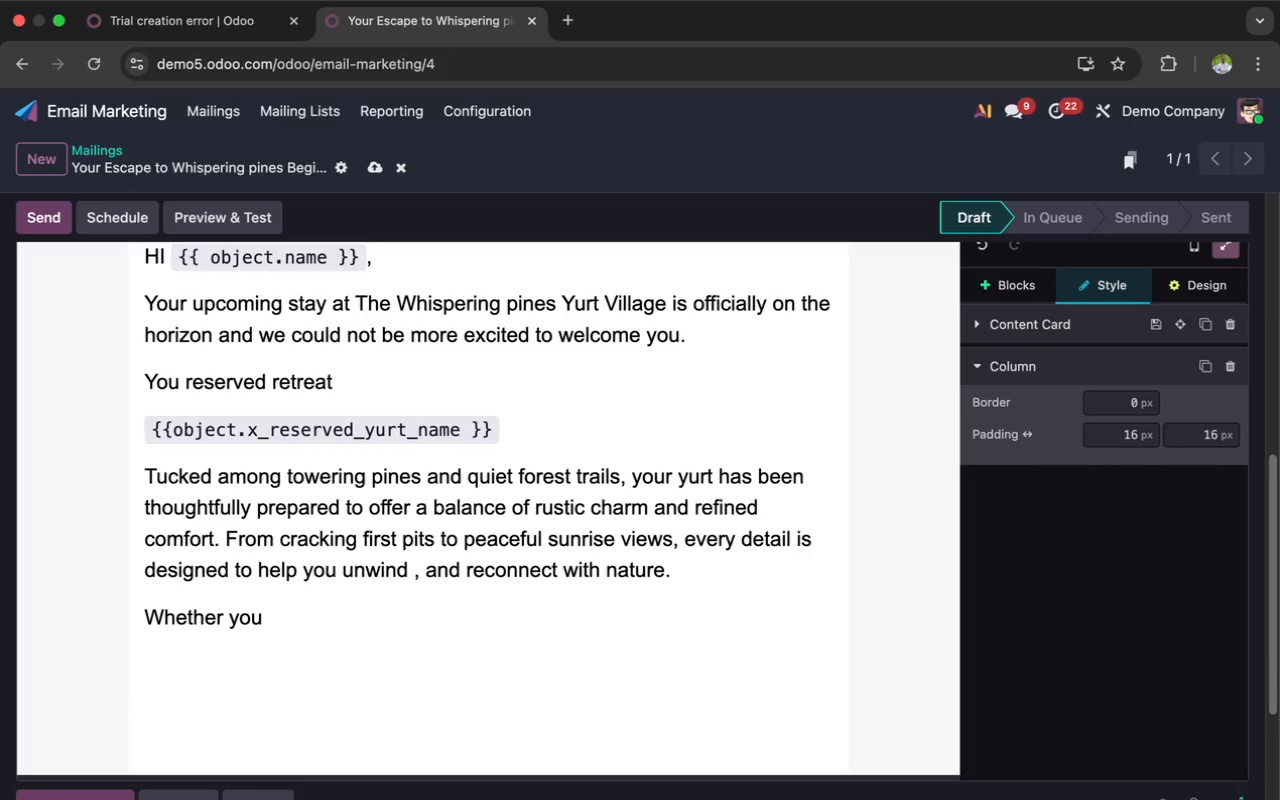 
wait(10.42)
 